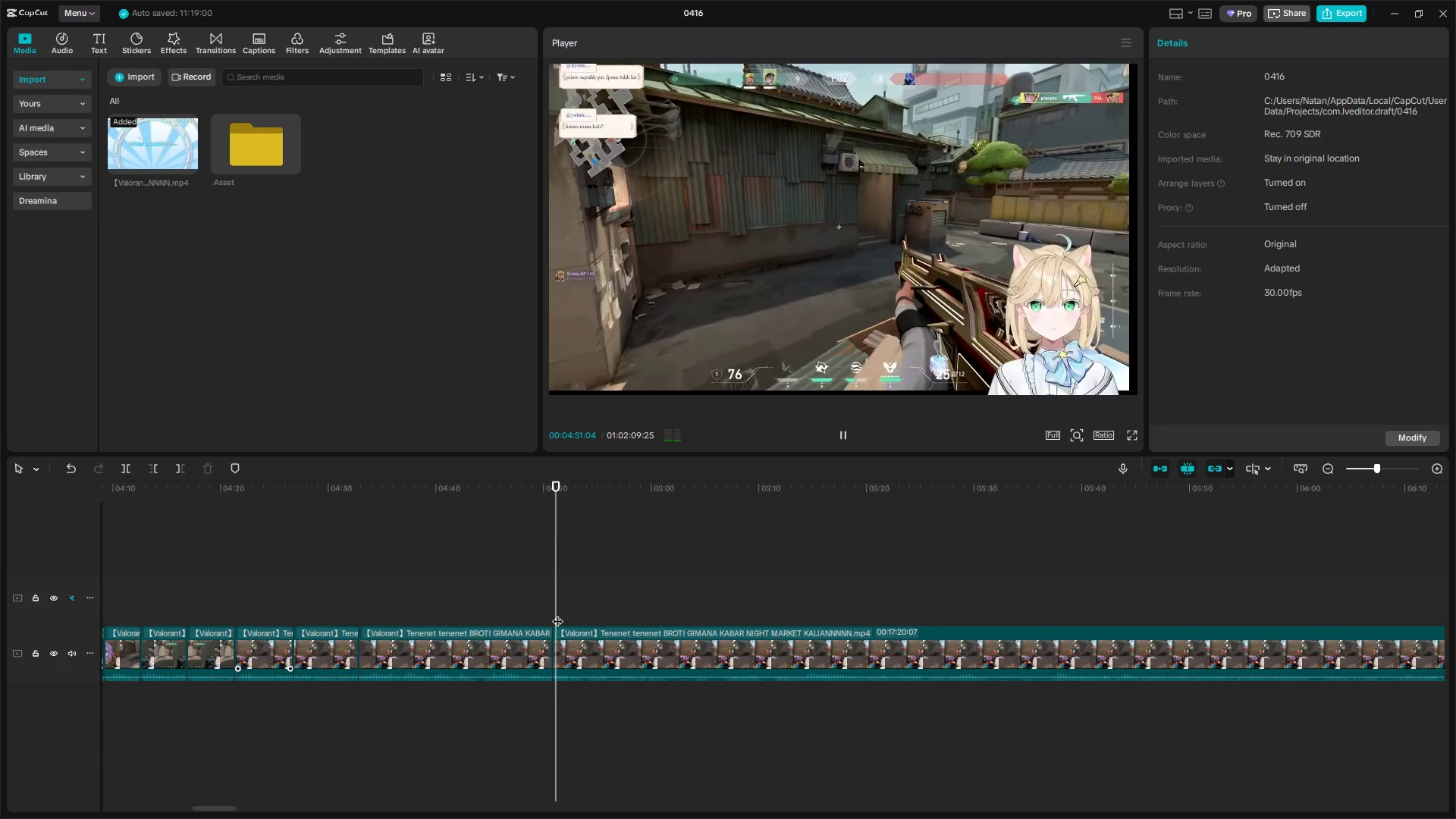 
left_click_drag(start_coordinate=[558, 612], to_coordinate=[1046, 582])
 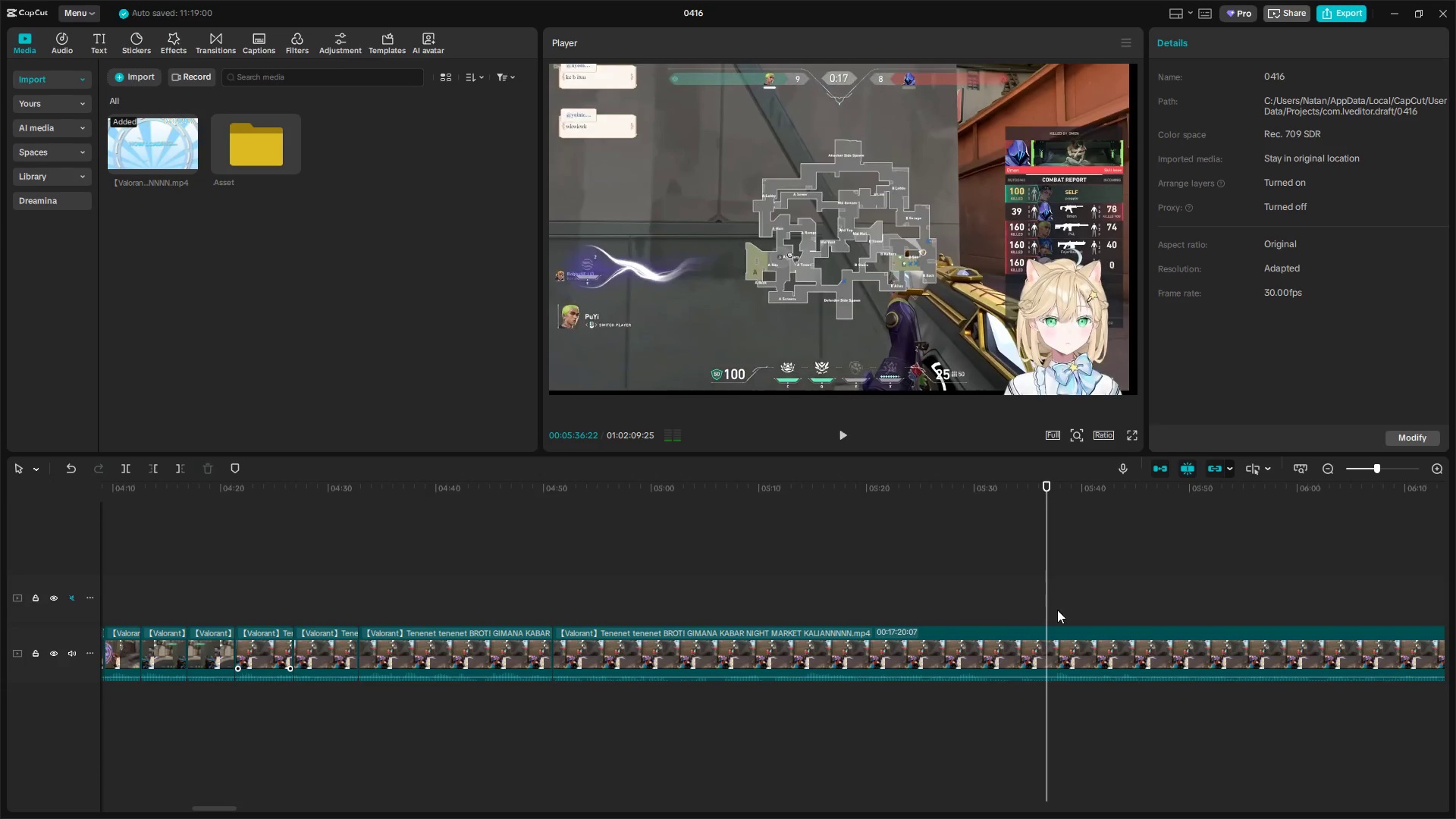 
left_click([1061, 623])
 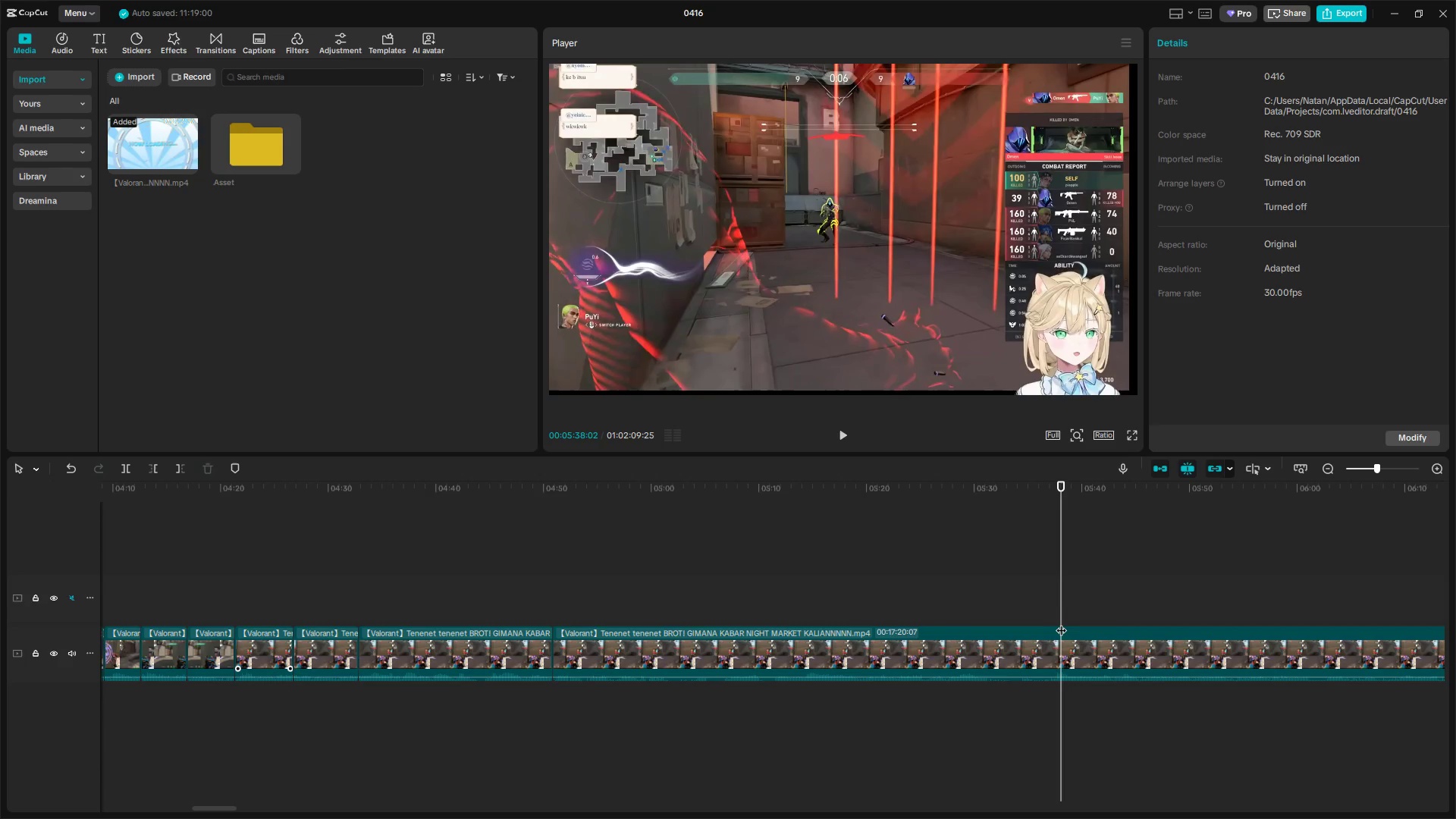 
key(Q)
 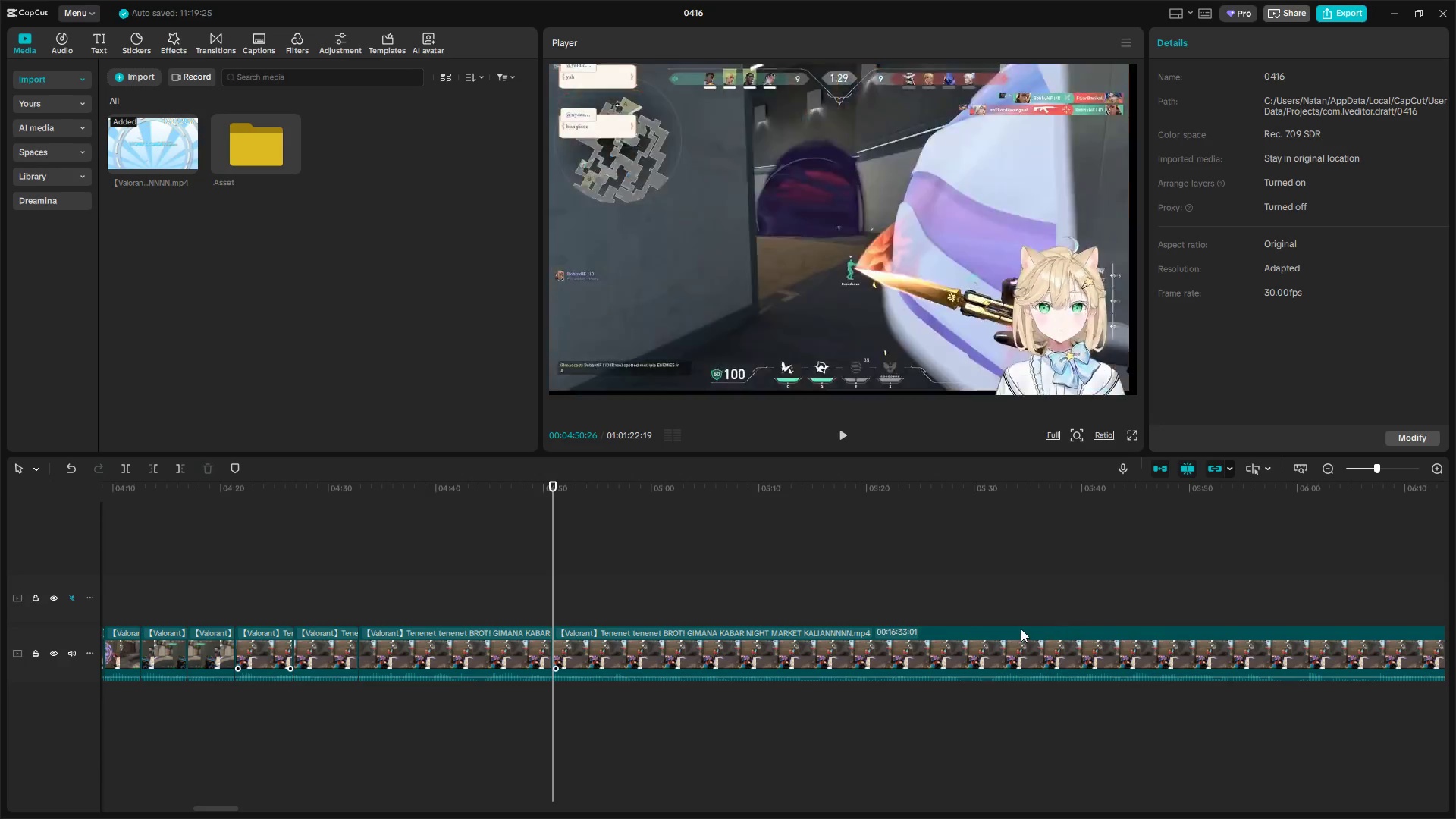 
key(Space)
 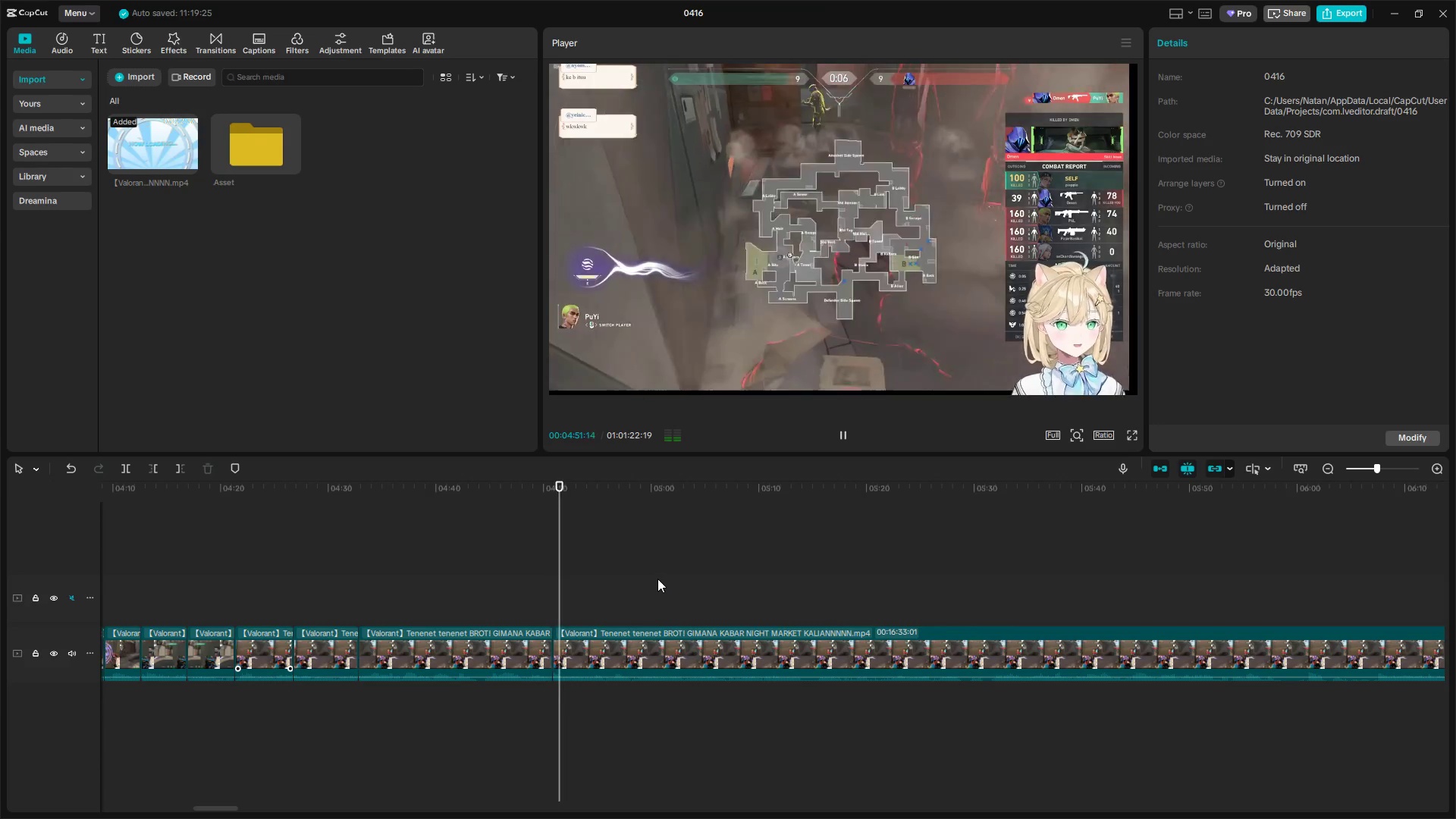 
key(Space)
 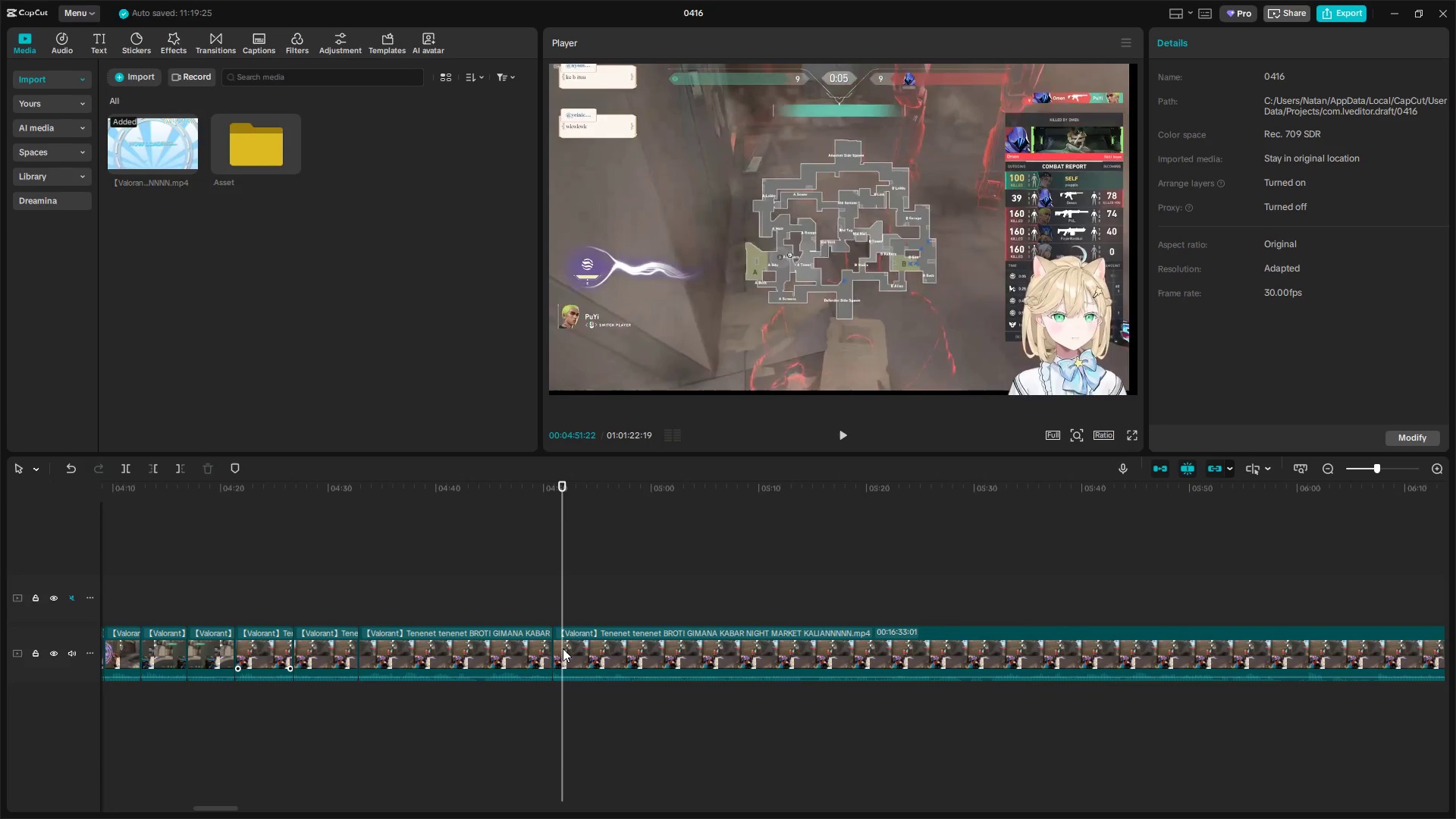 
key(Control+ControlLeft)
 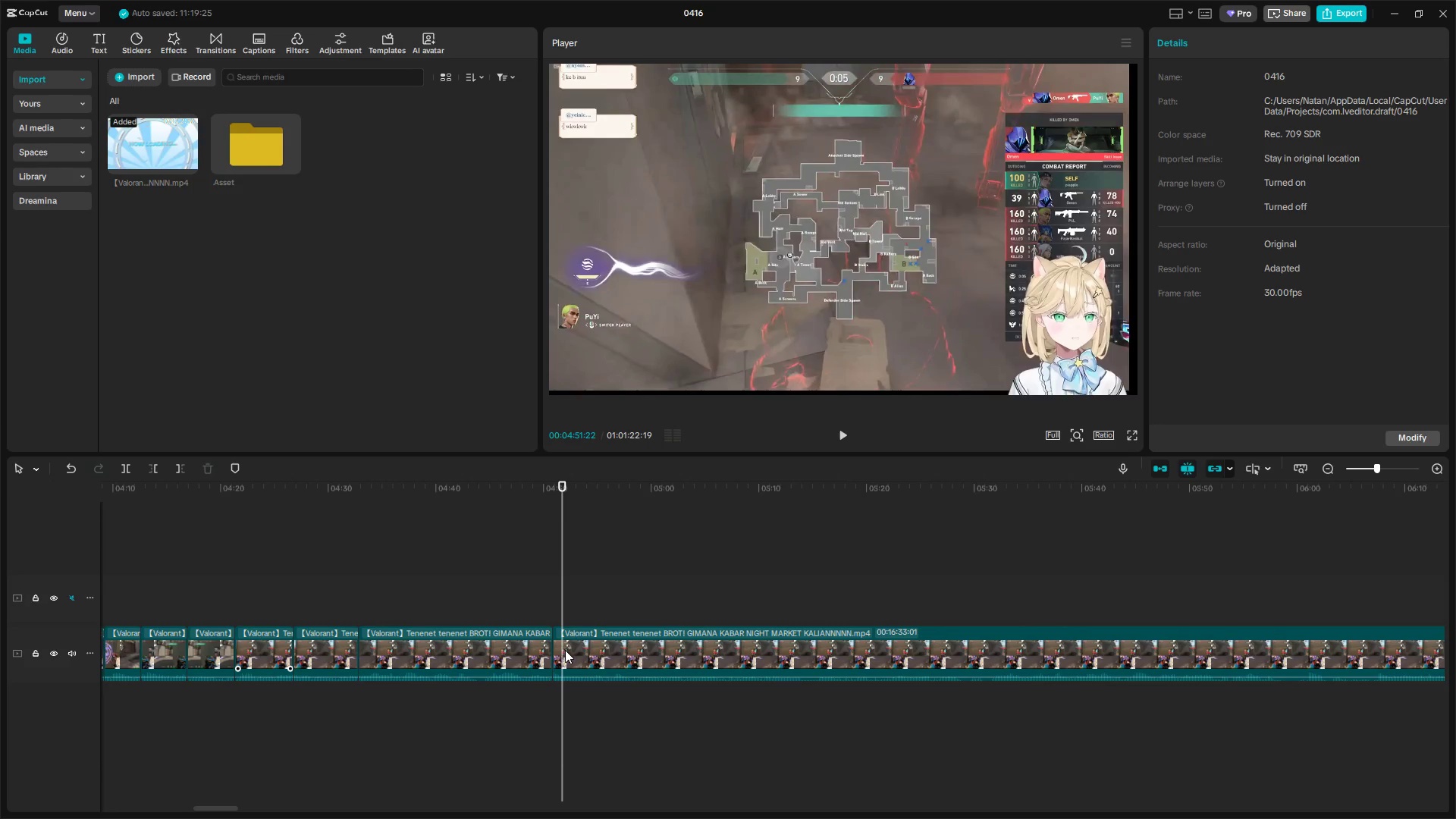 
key(Control+Z)
 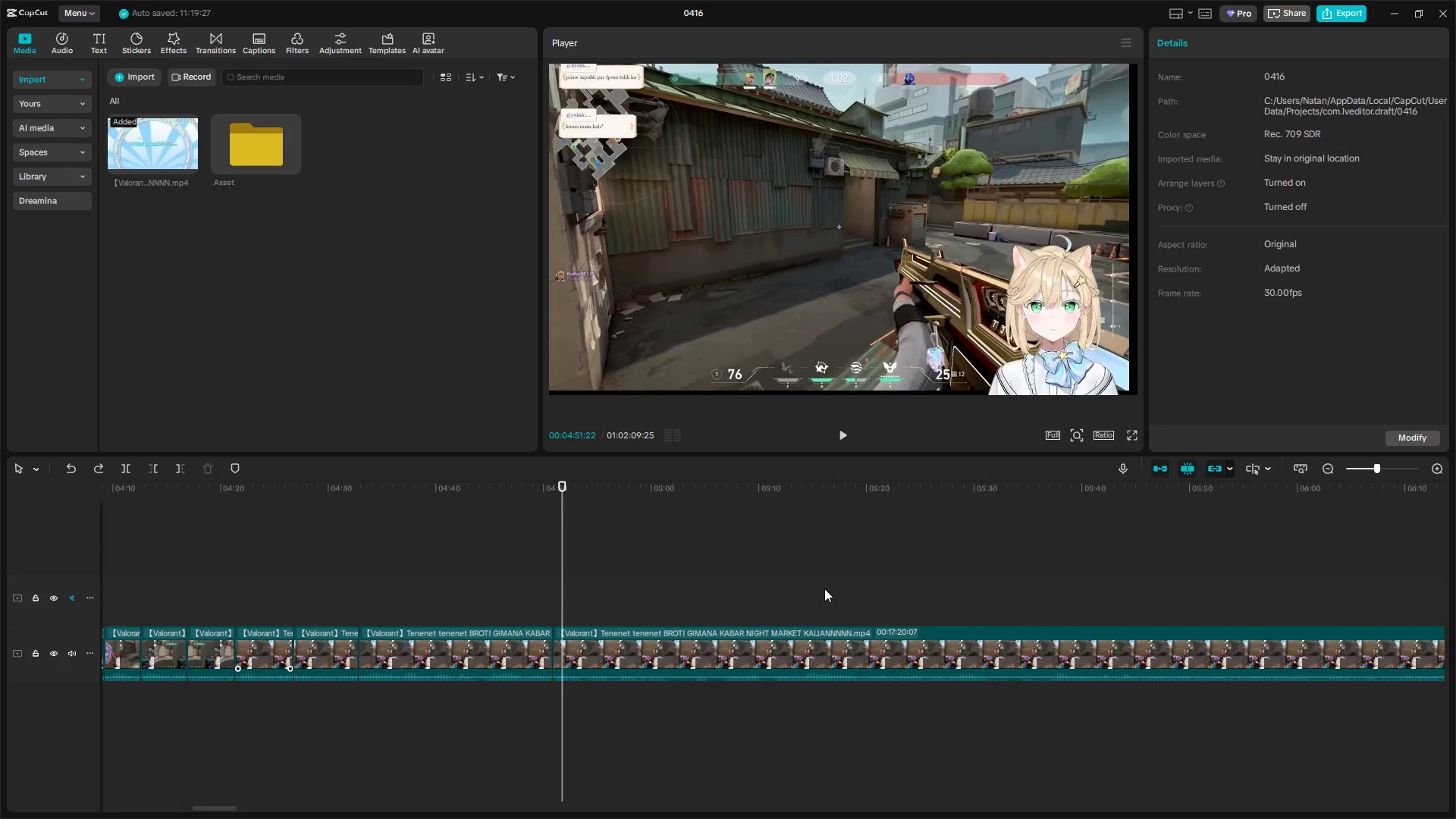 
left_click_drag(start_coordinate=[826, 588], to_coordinate=[1012, 591])
 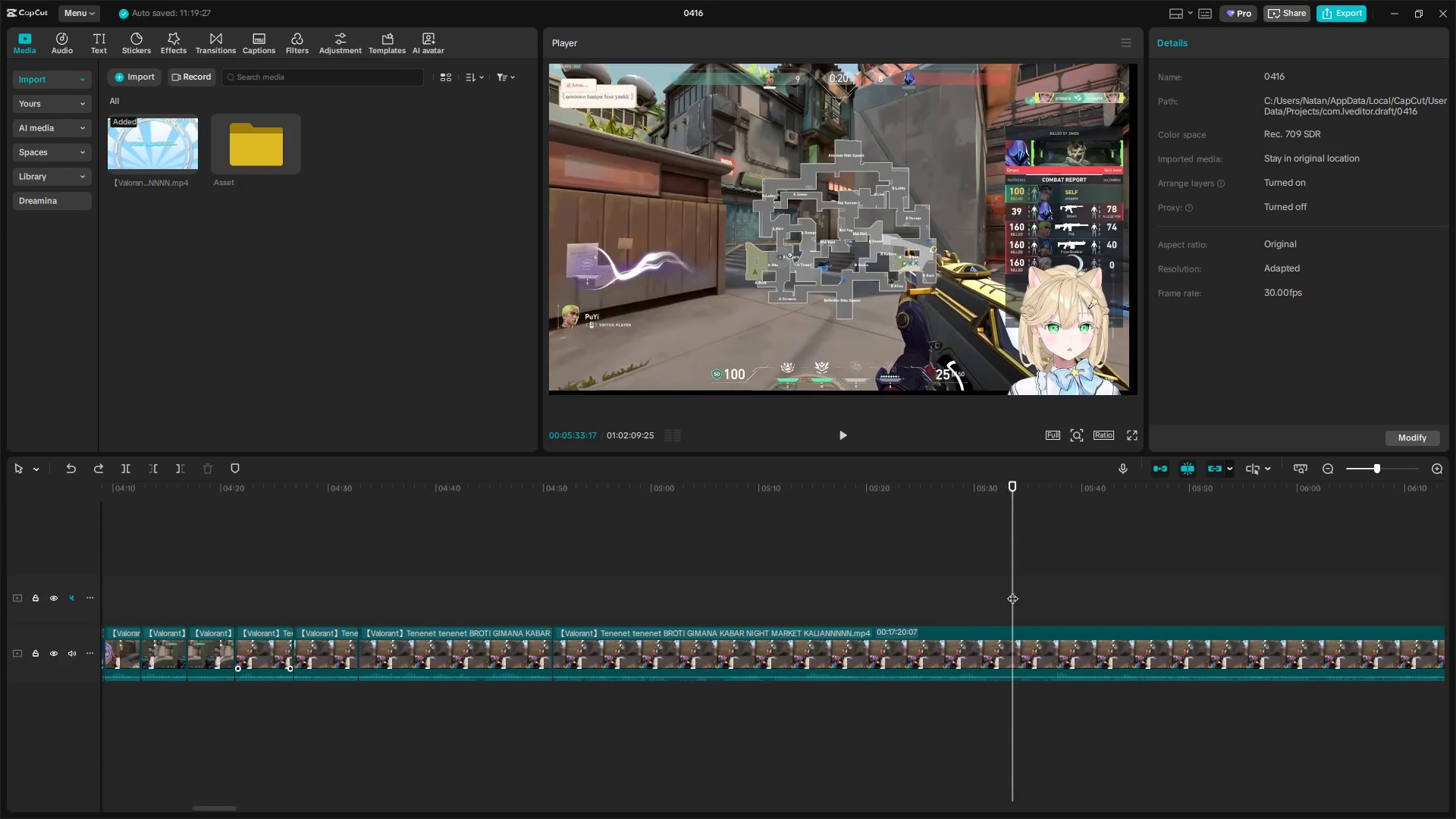 
key(Q)
 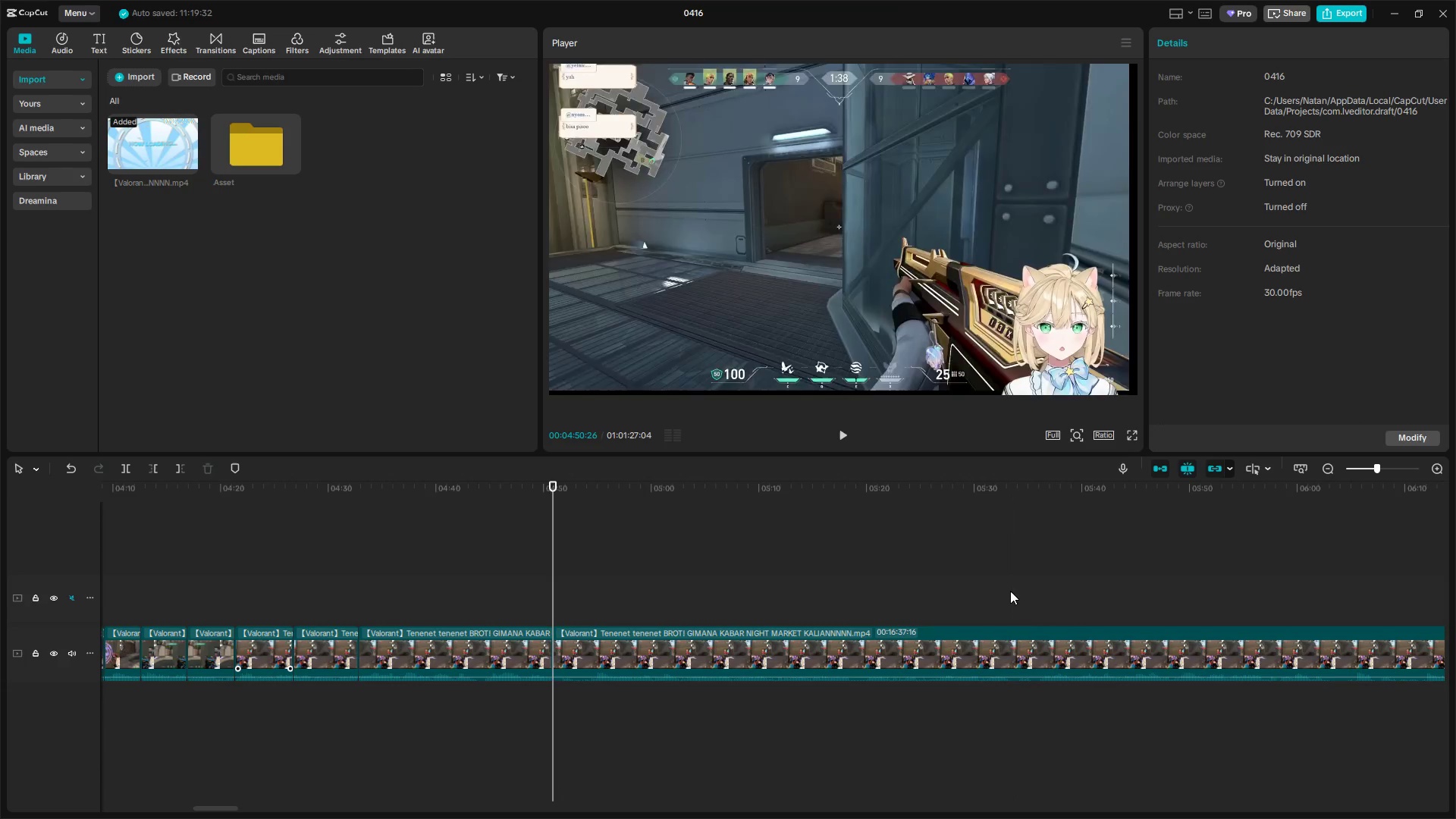 
key(Space)
 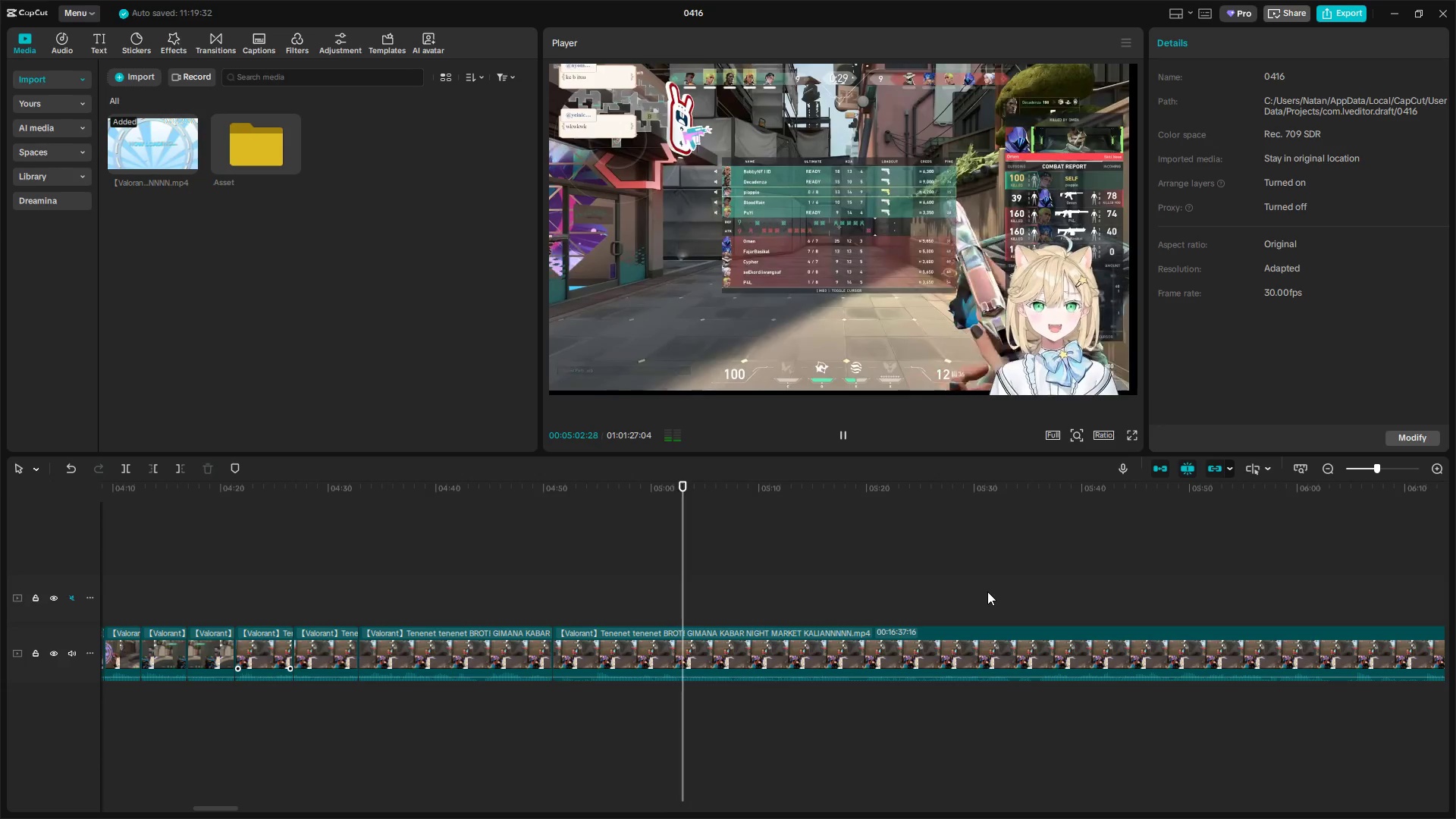 
wait(17.19)
 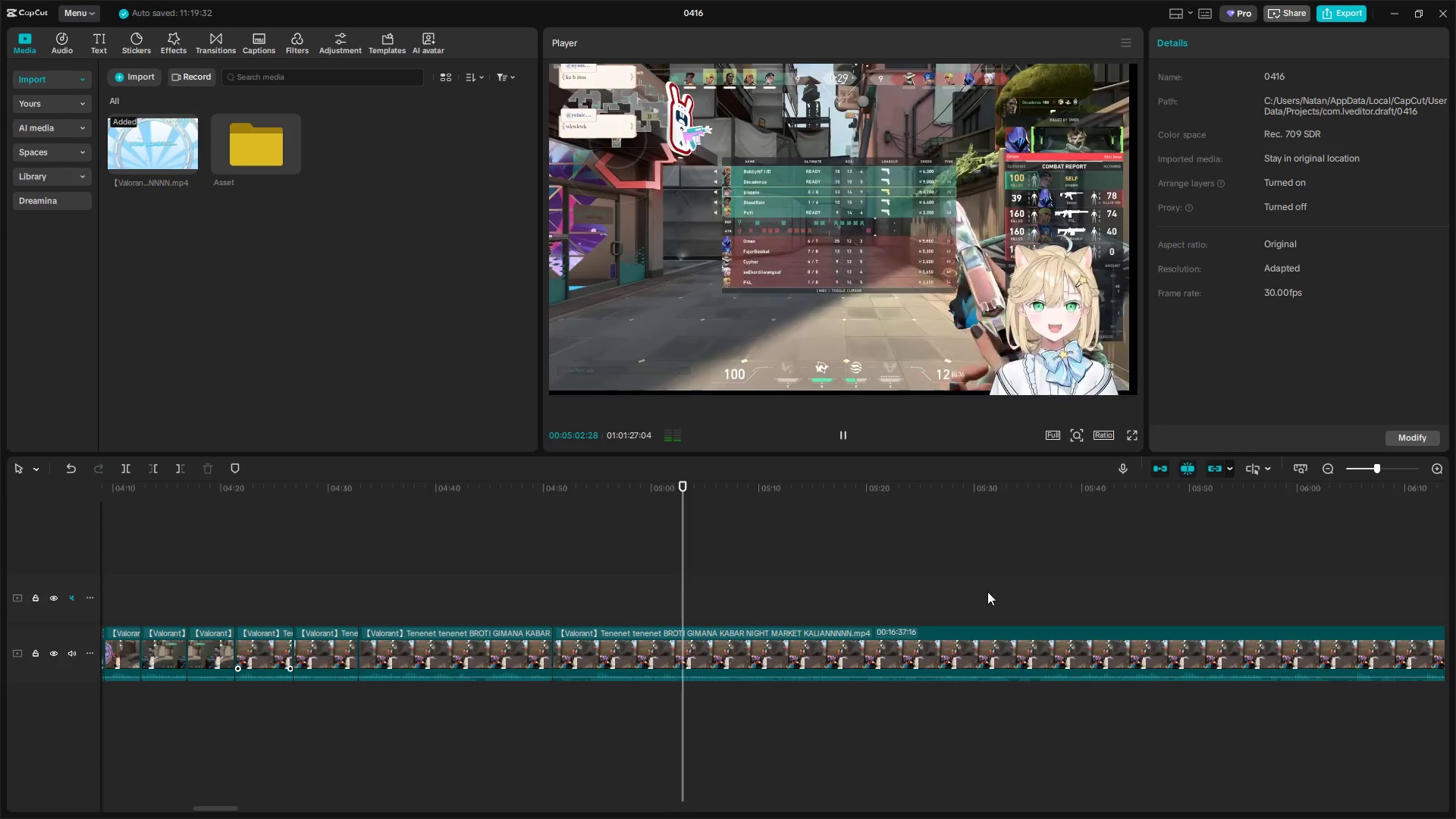 
left_click([528, 607])
 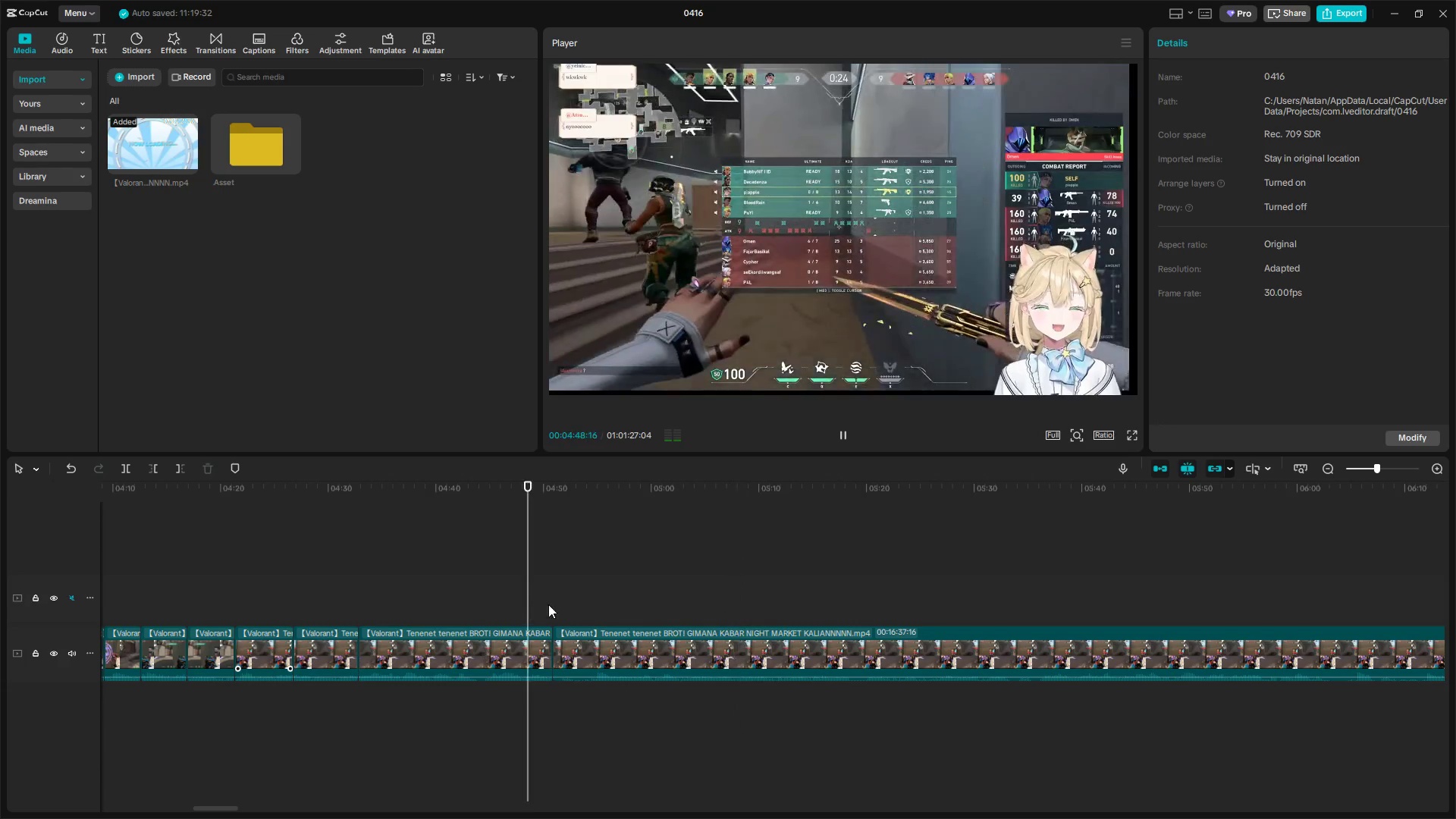 
key(Space)
 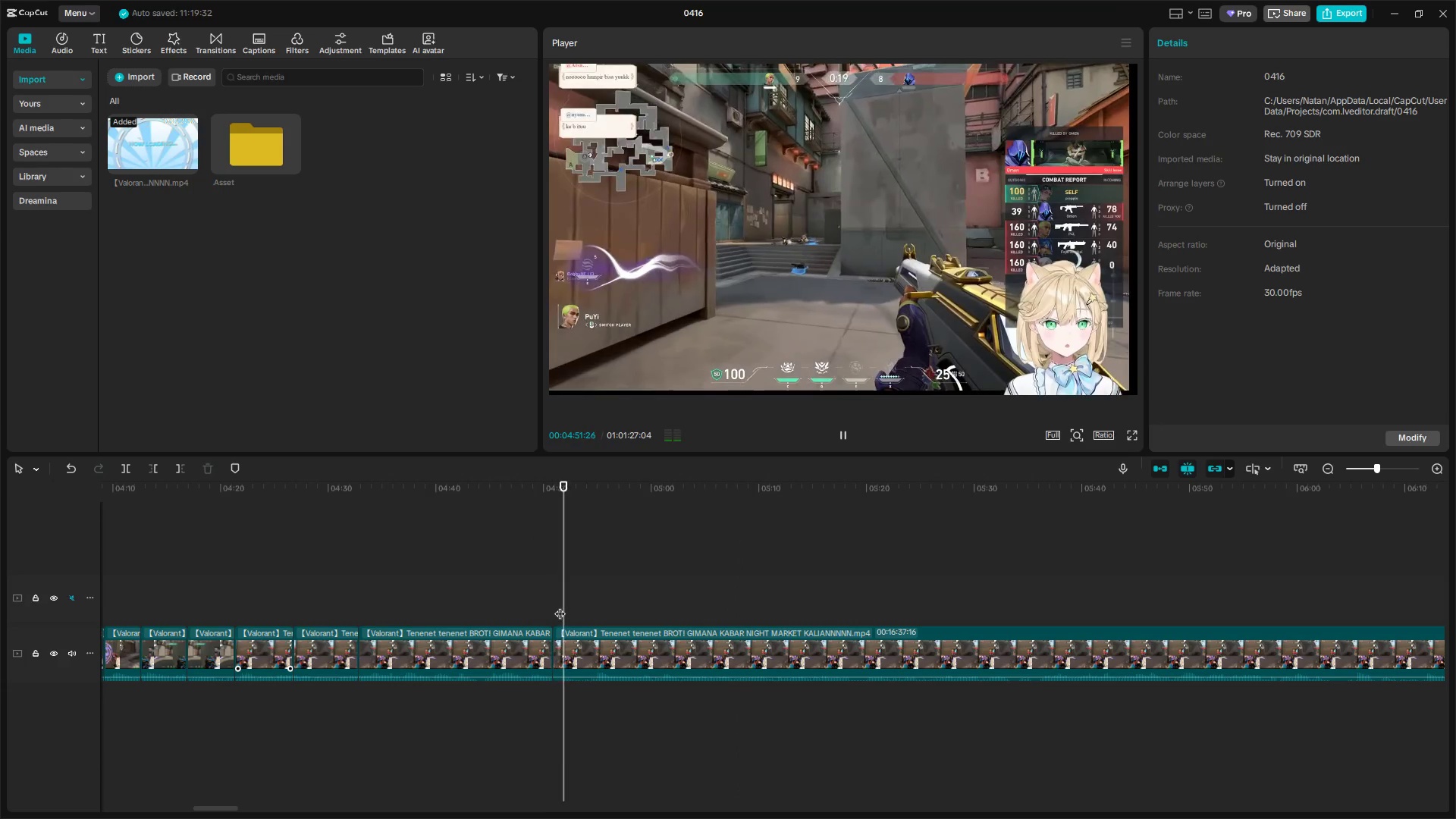 
key(Space)
 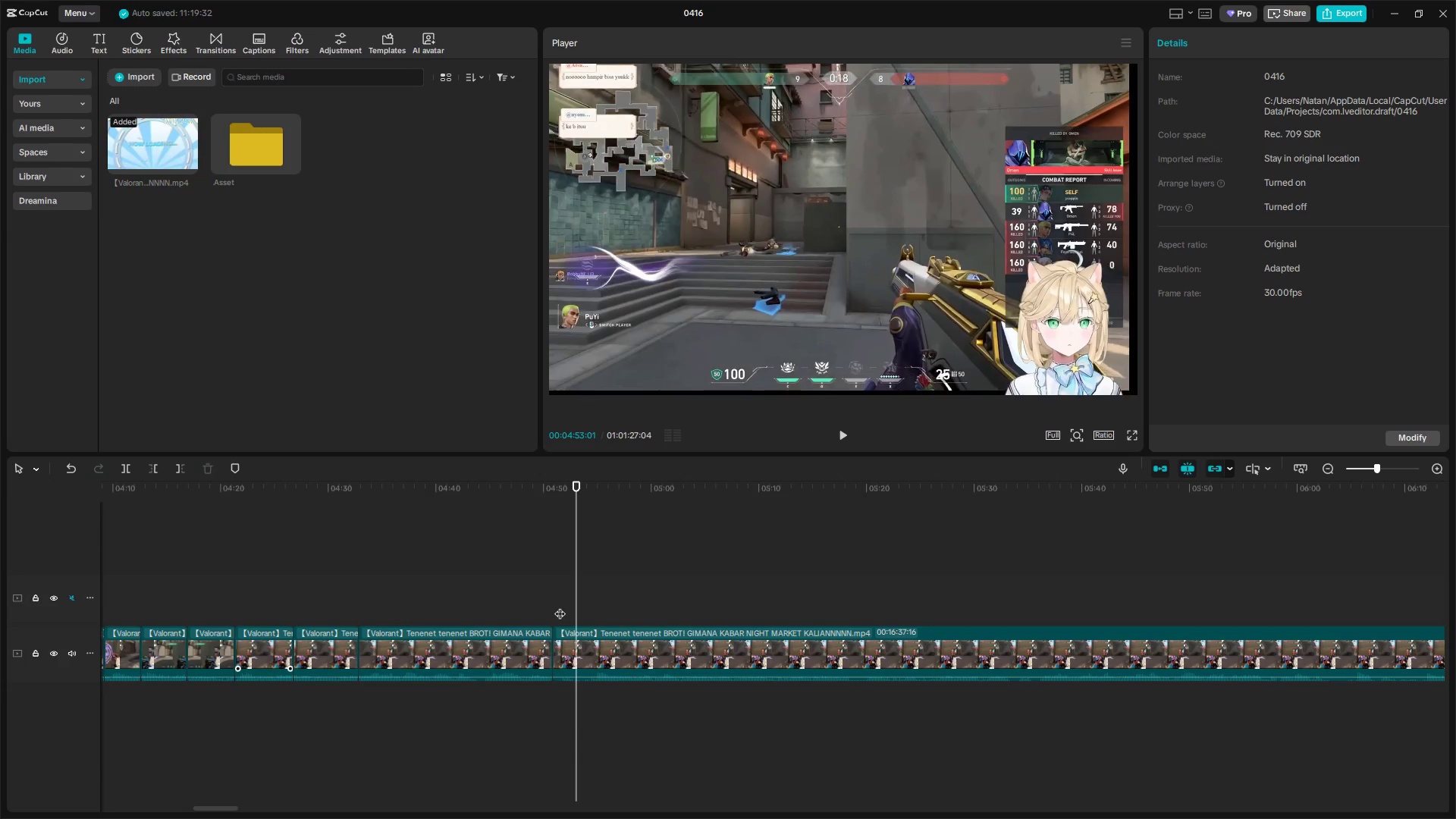 
key(Q)
 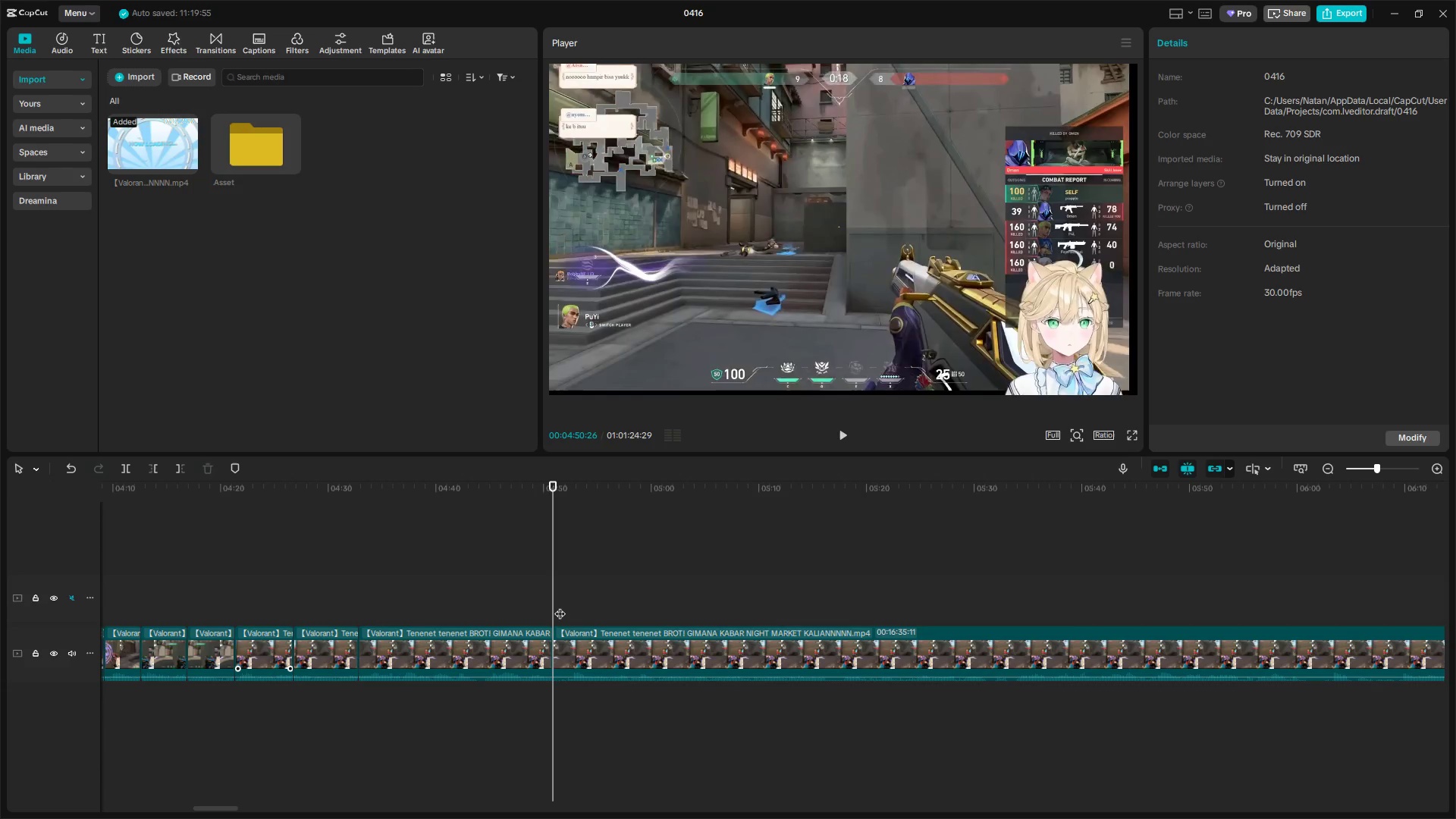 
key(Space)
 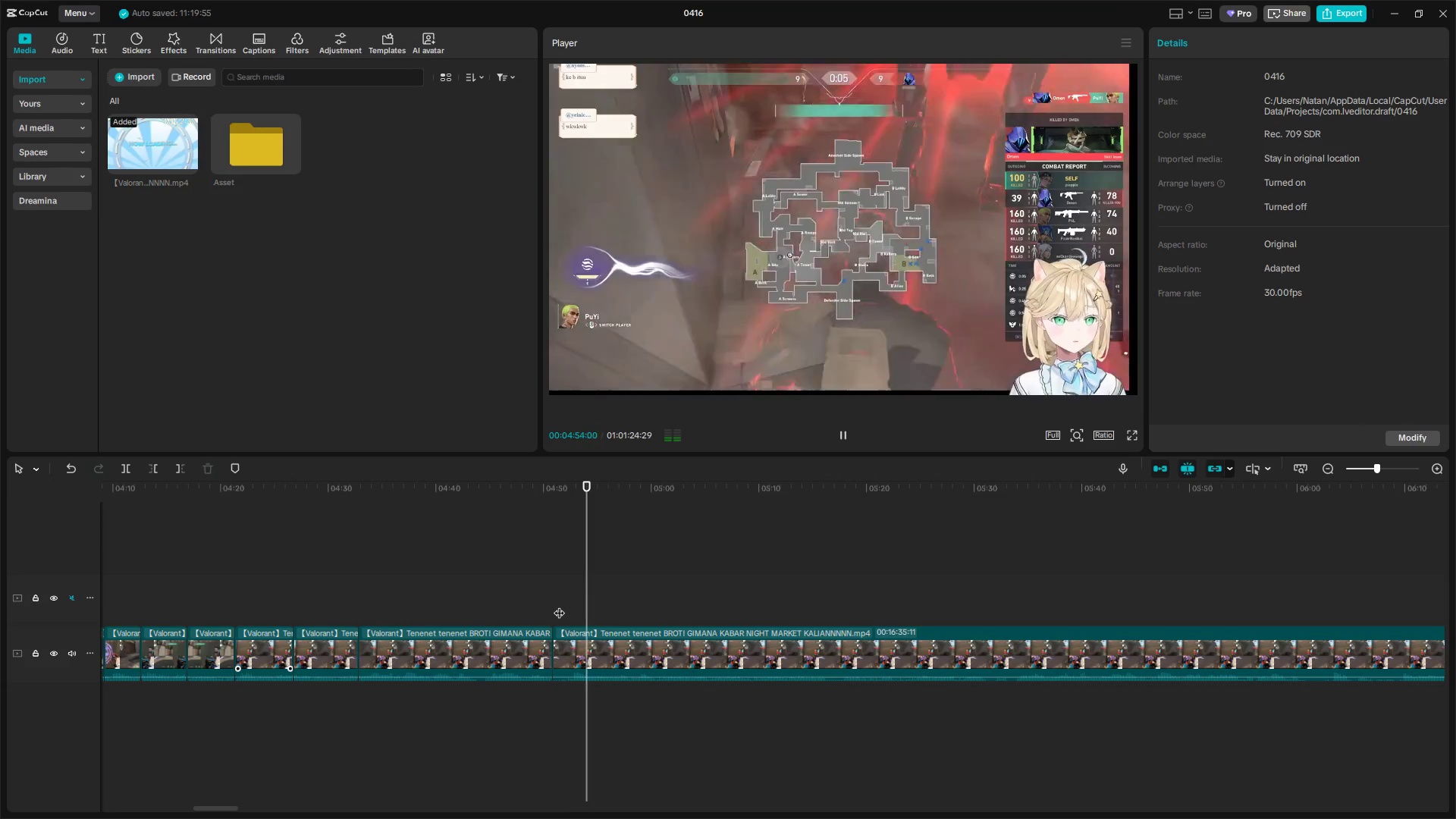 
key(Space)
 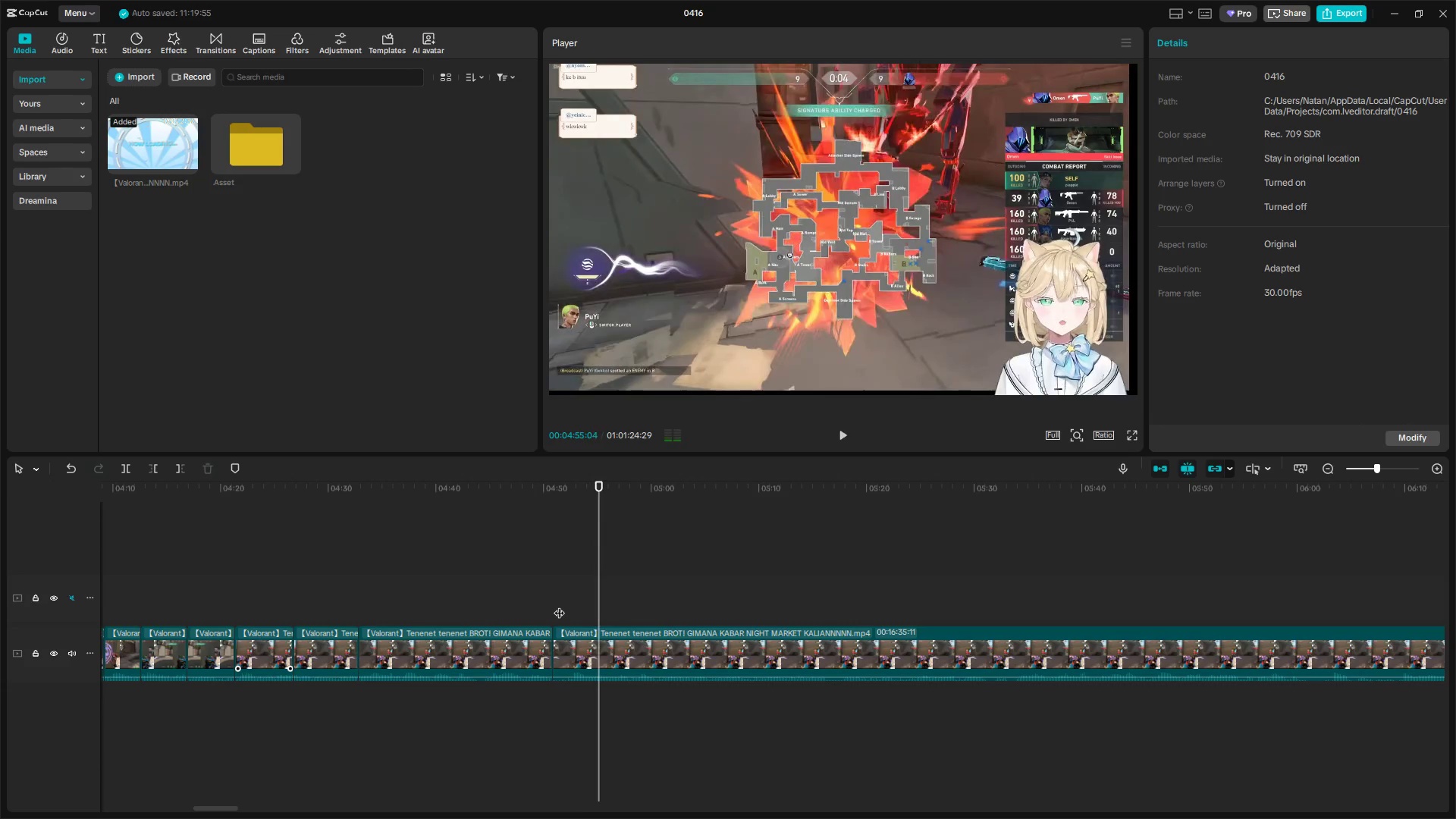 
key(Space)
 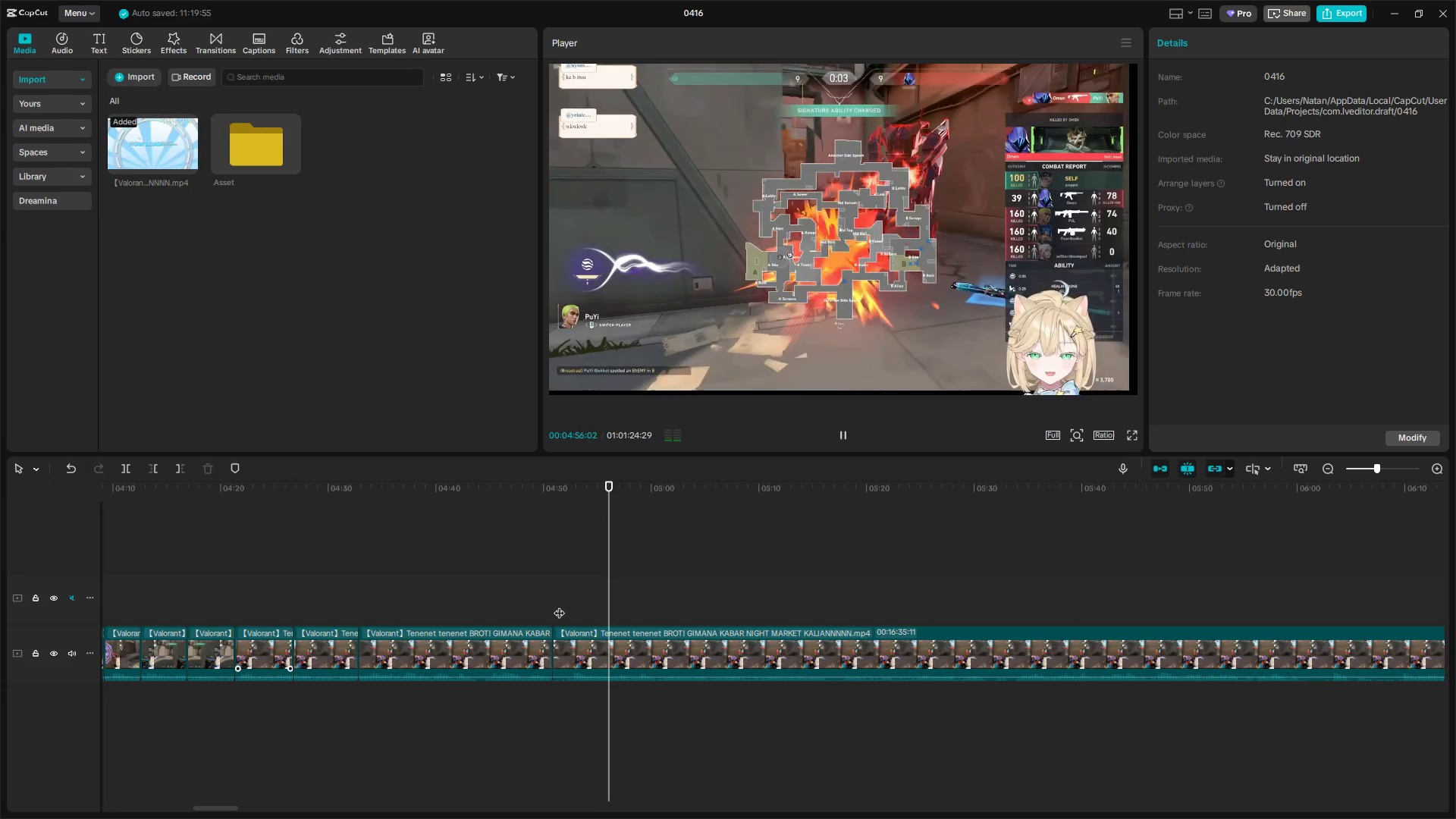 
key(Space)
 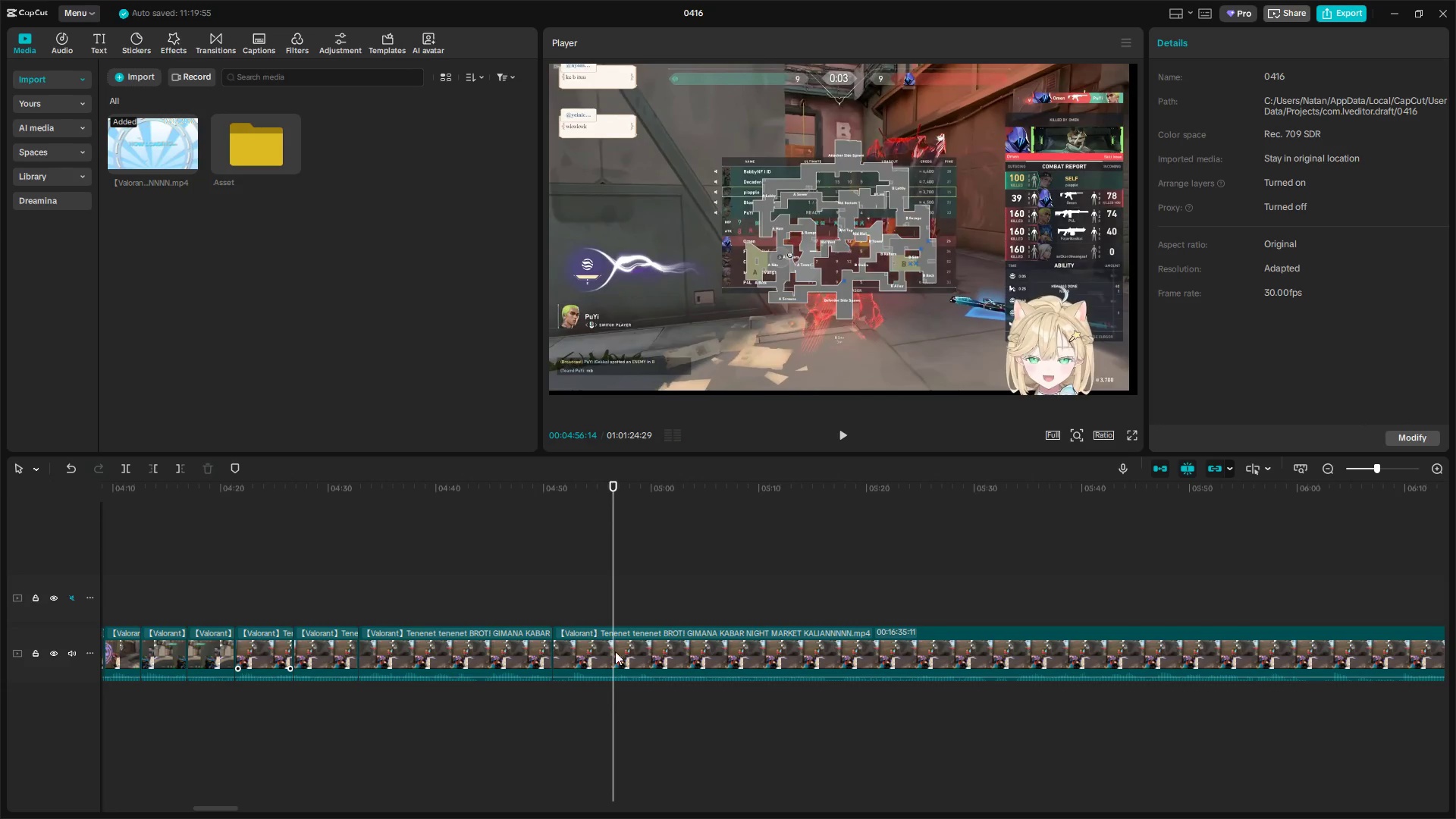 
left_click([616, 652])
 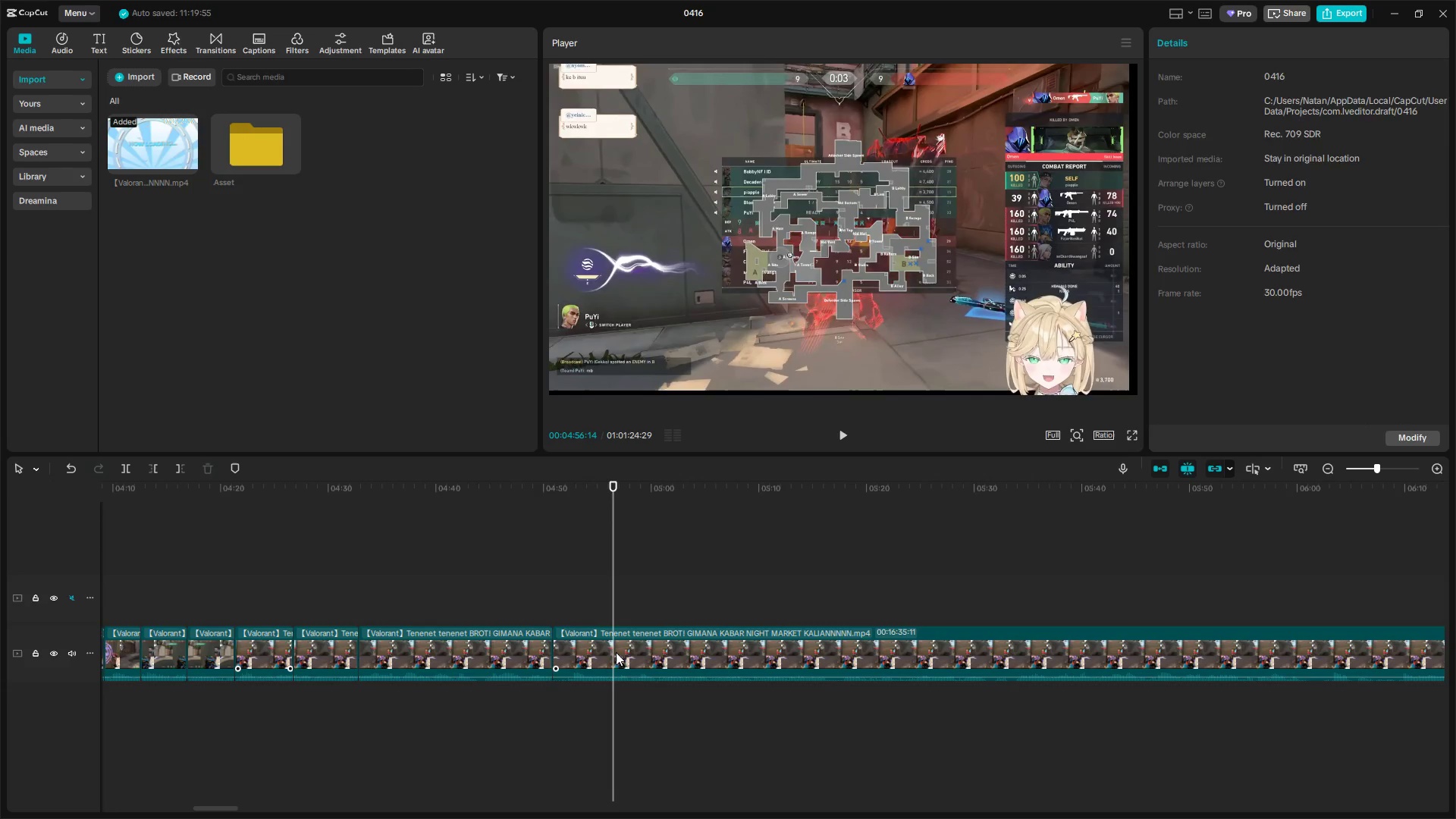 
key(Shift+E)
 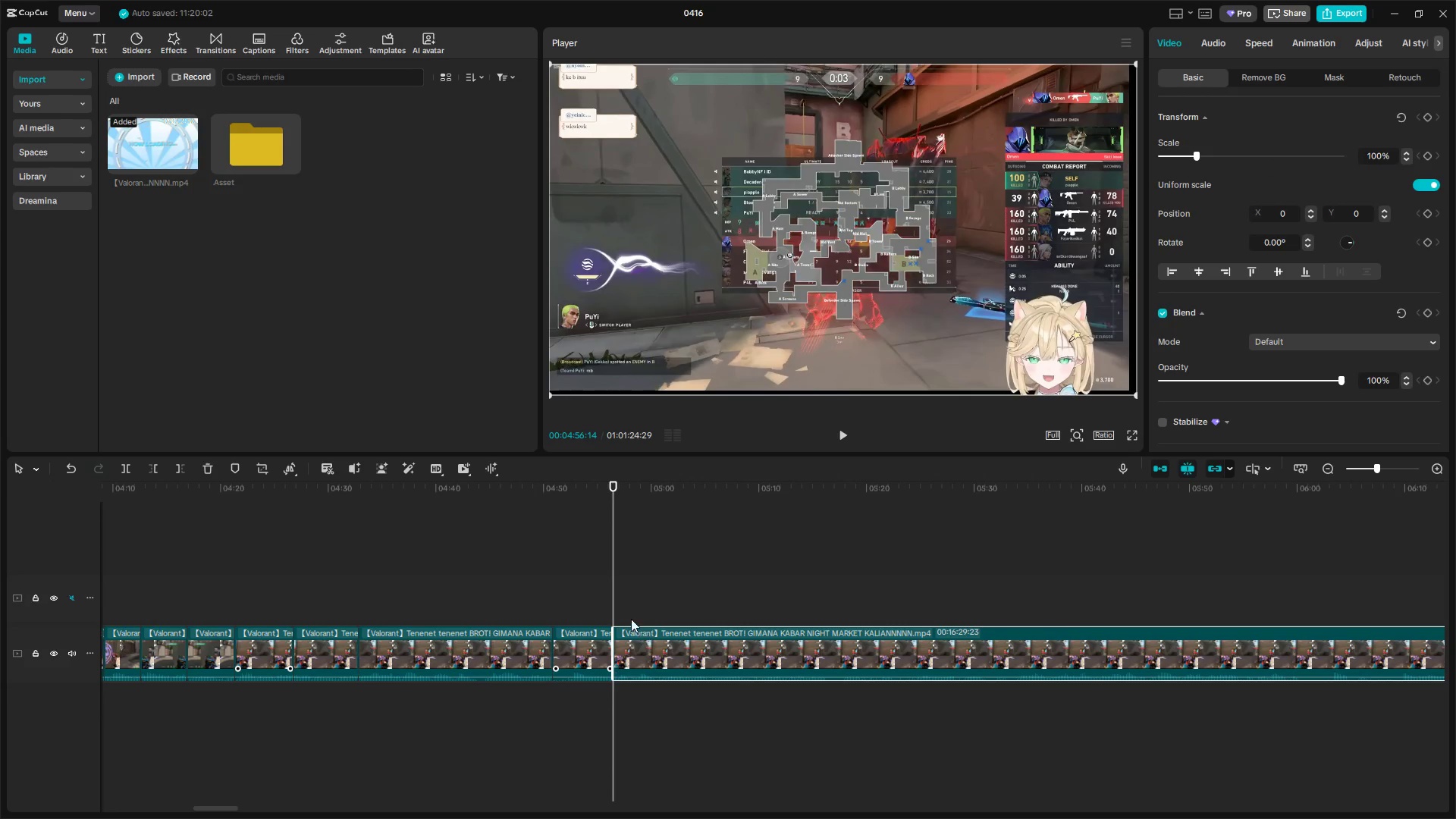 
left_click([615, 605])
 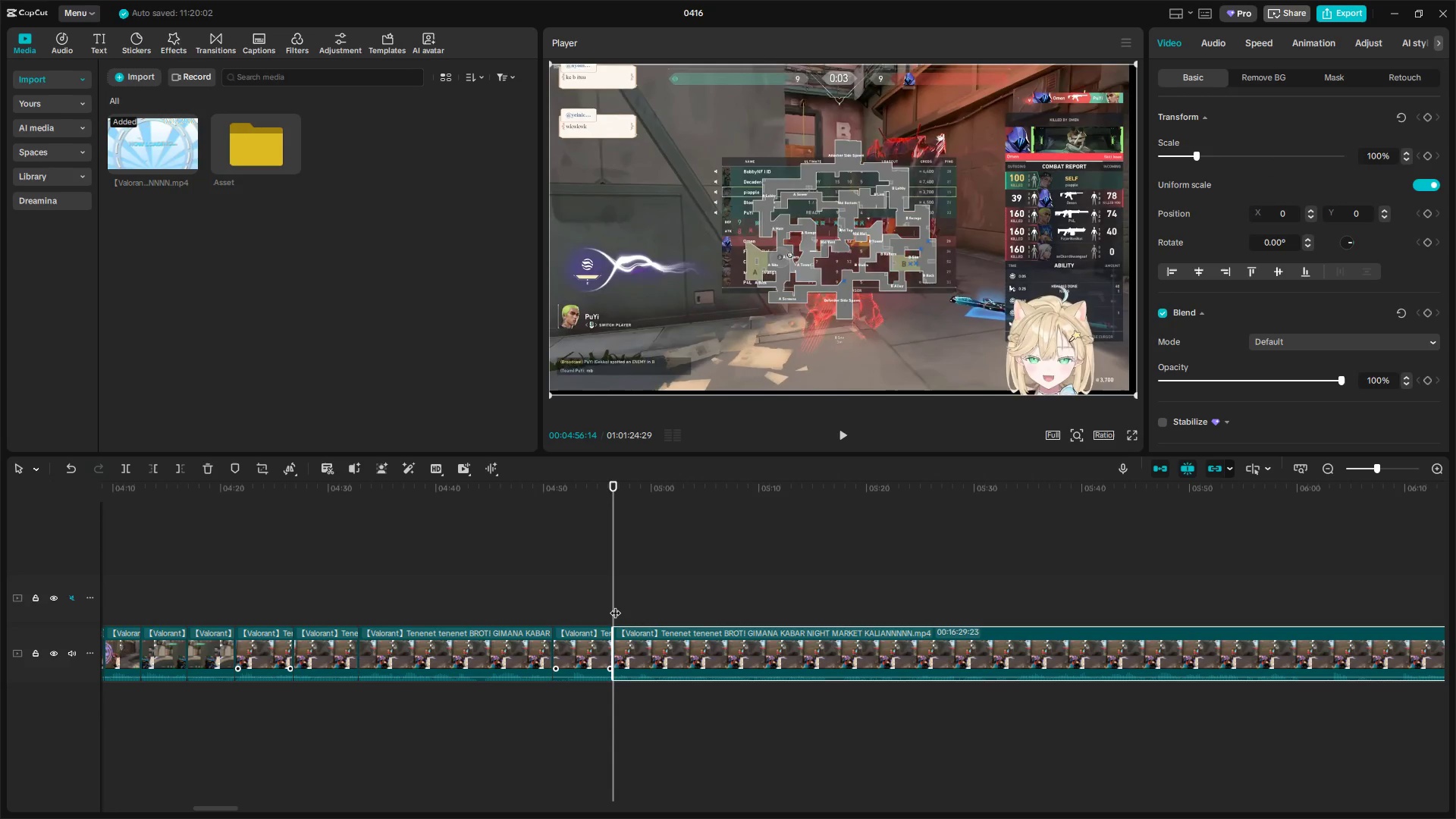 
left_click_drag(start_coordinate=[615, 605], to_coordinate=[934, 609])
 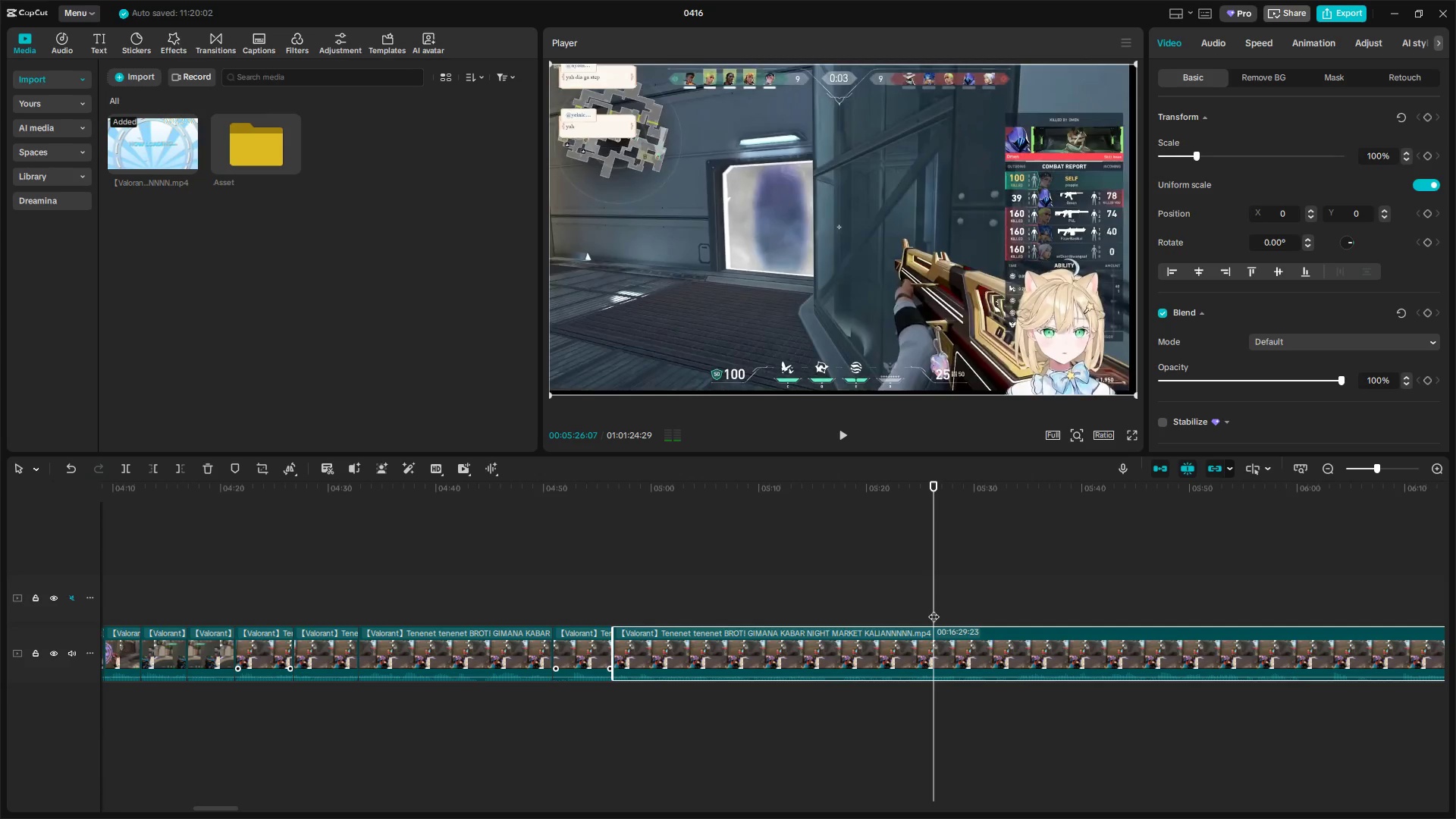 
key(Q)
 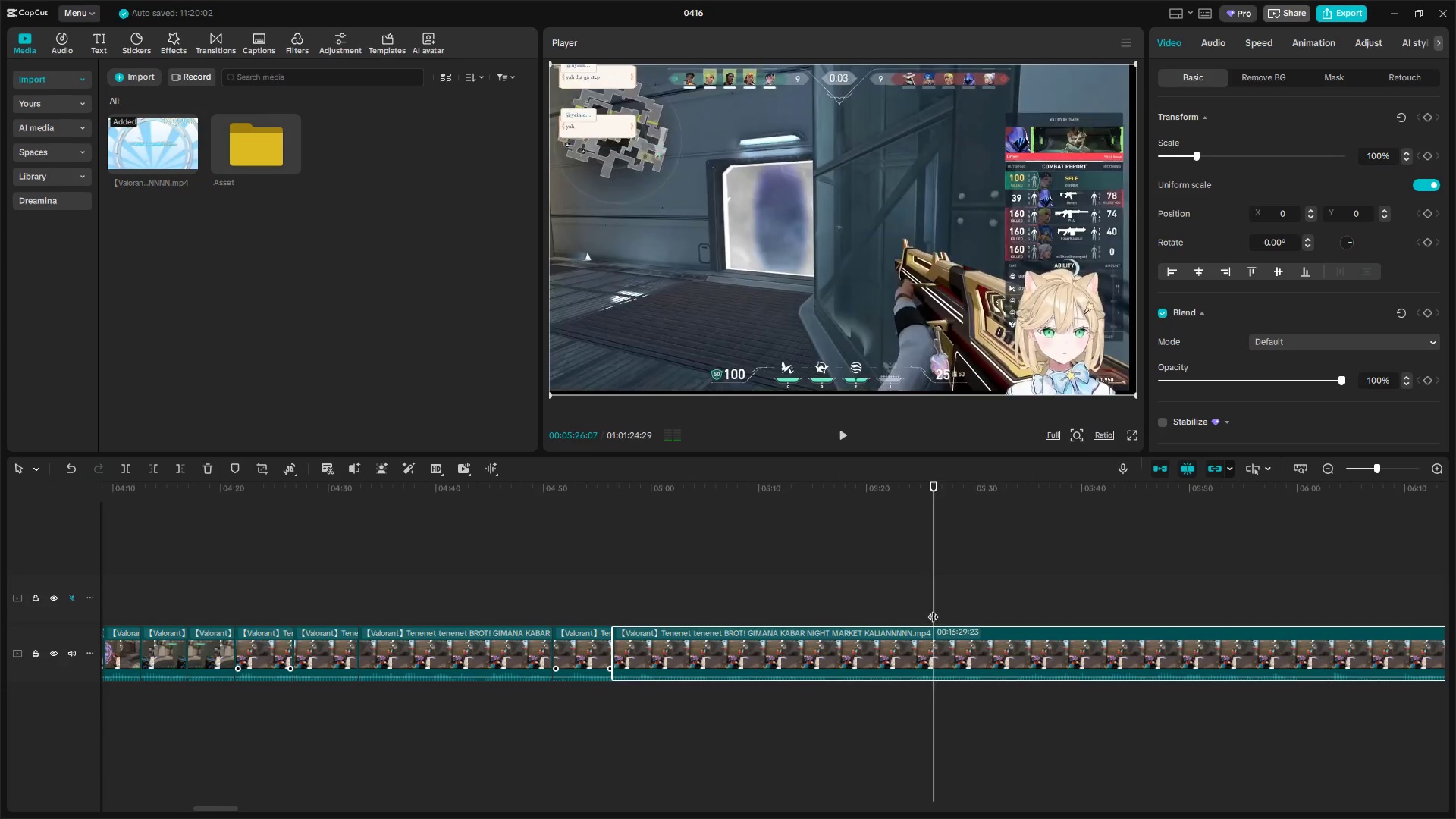 
key(Space)
 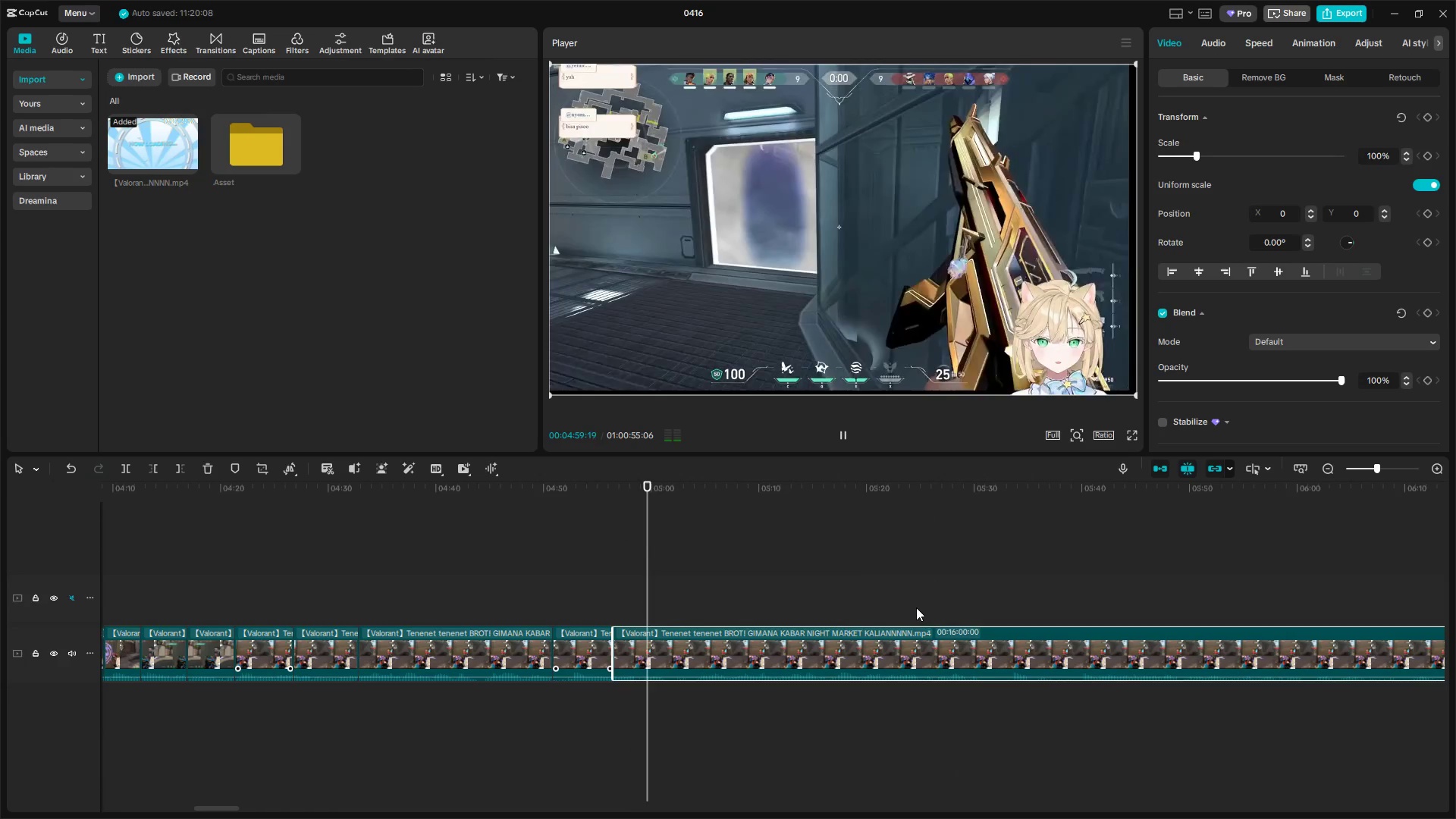 
key(Space)
 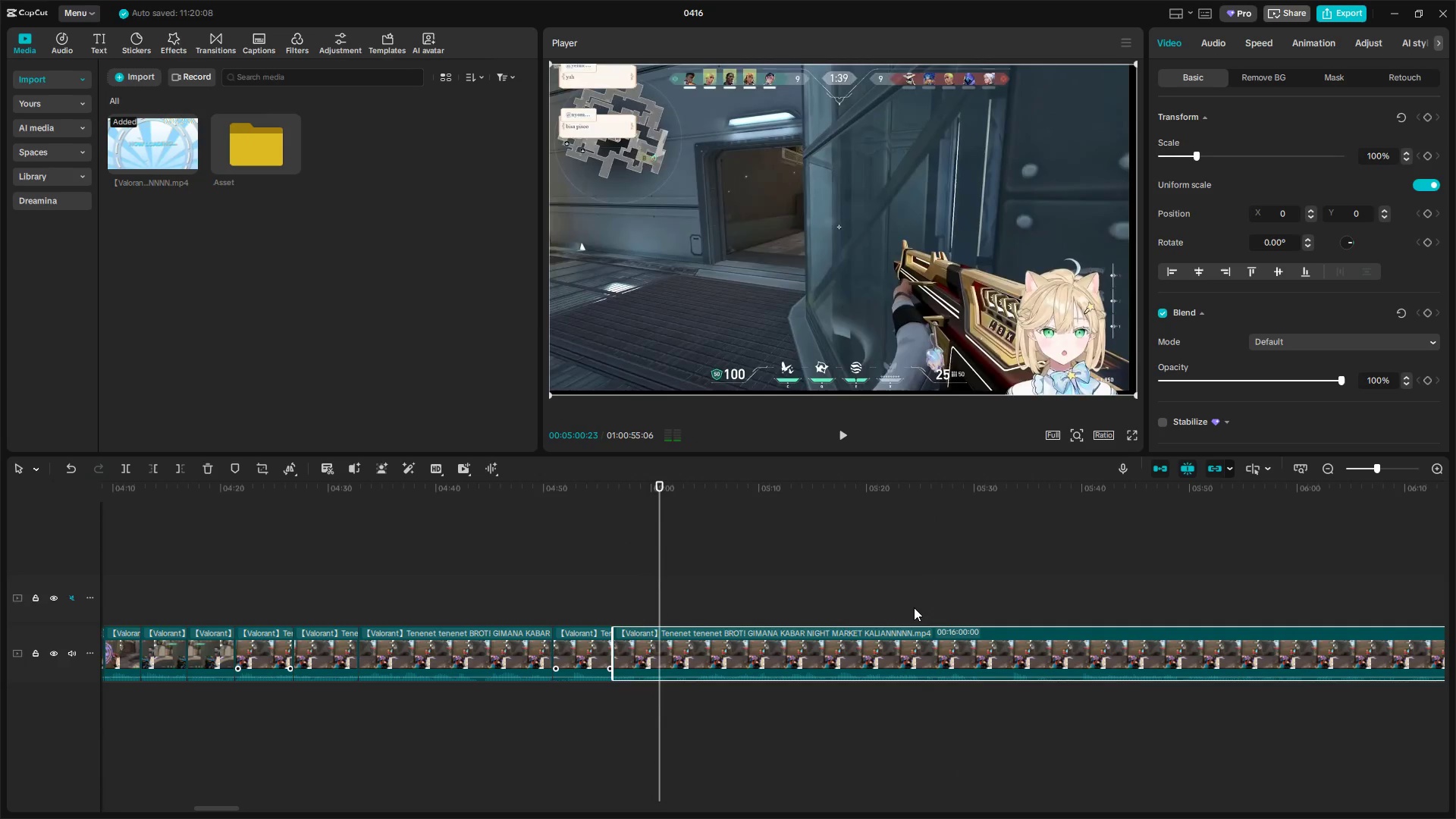 
key(Shift+ShiftLeft)
 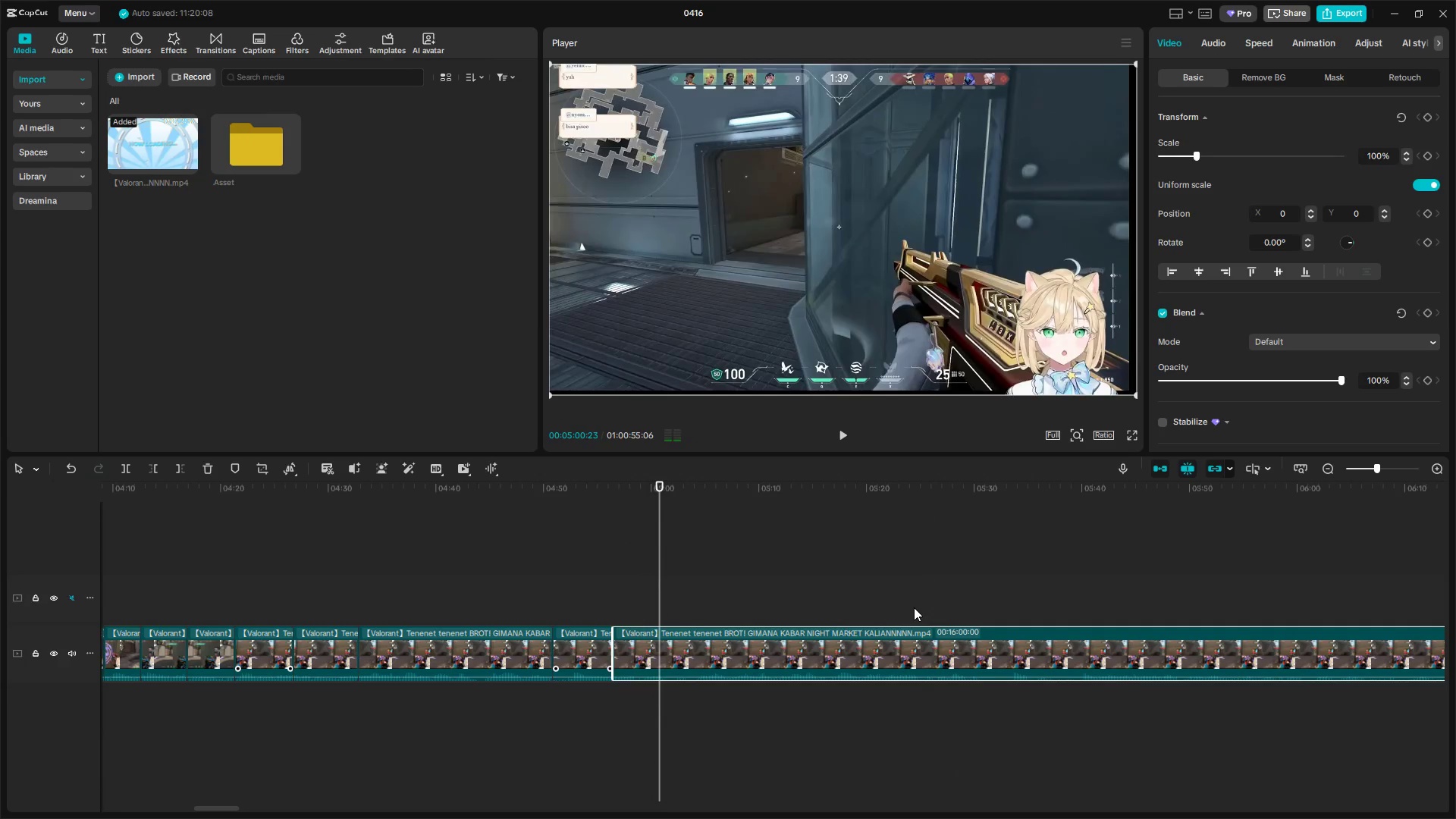 
key(Shift+E)
 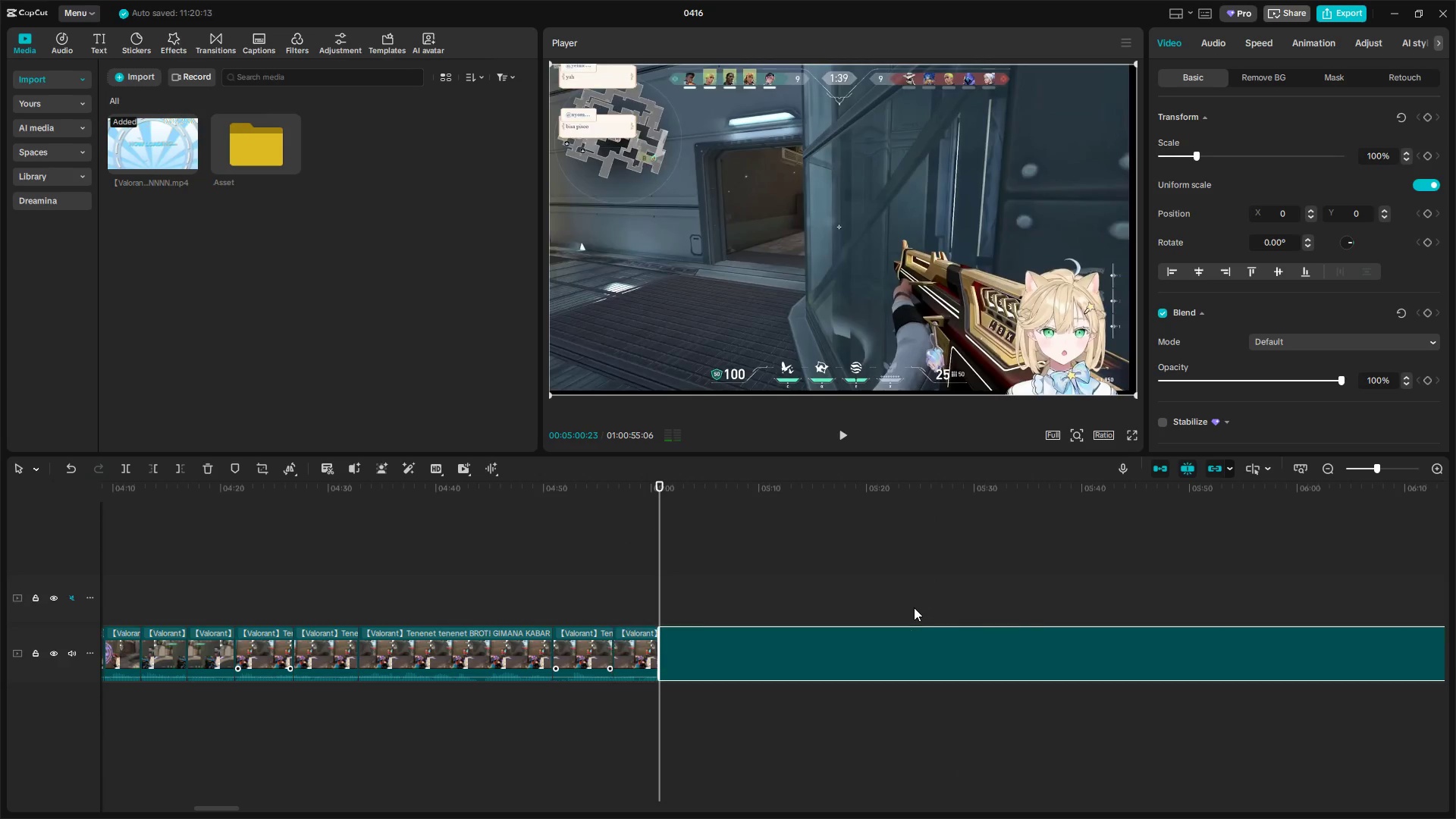 
key(Space)
 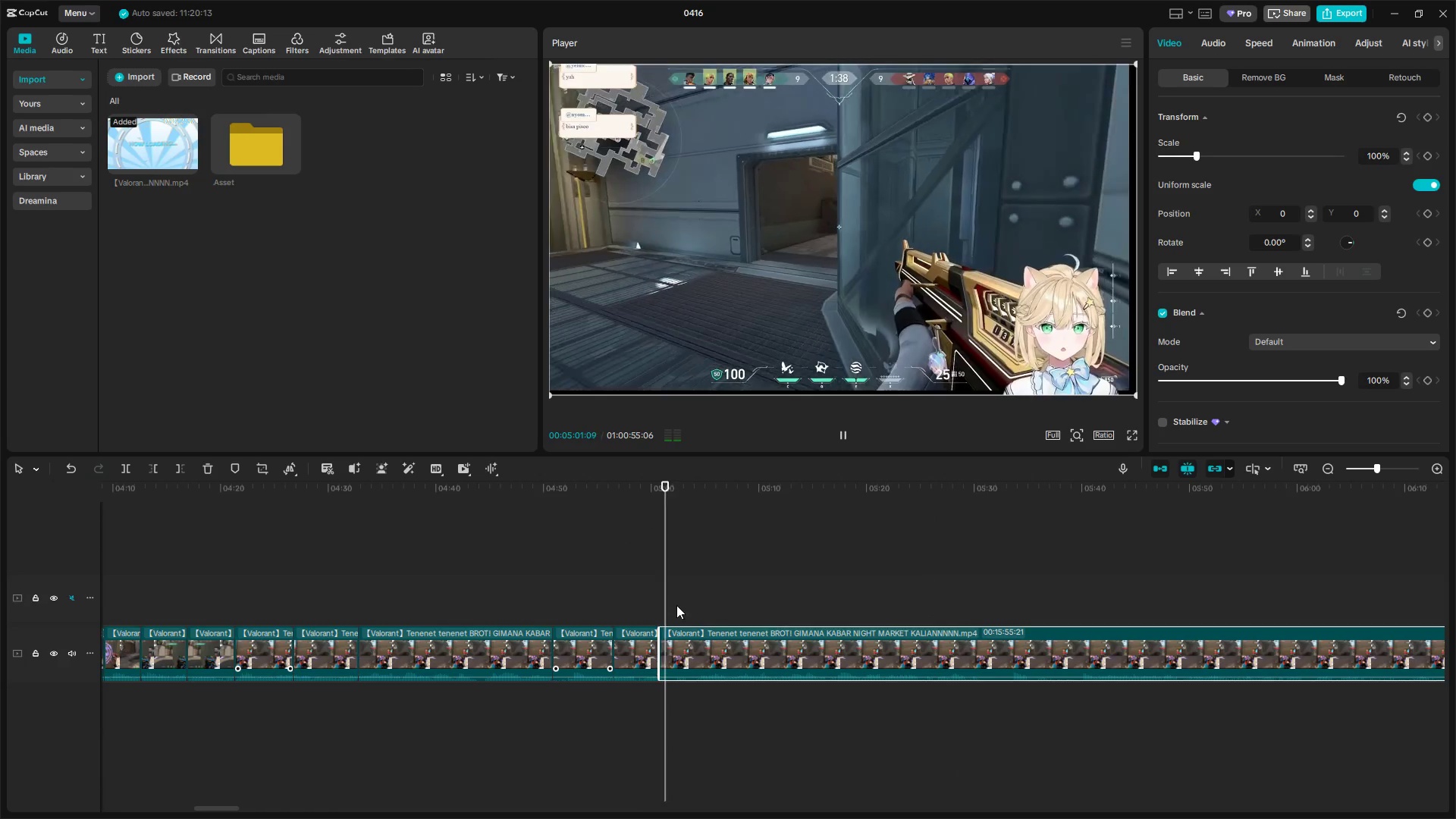 
left_click_drag(start_coordinate=[669, 604], to_coordinate=[828, 599])
 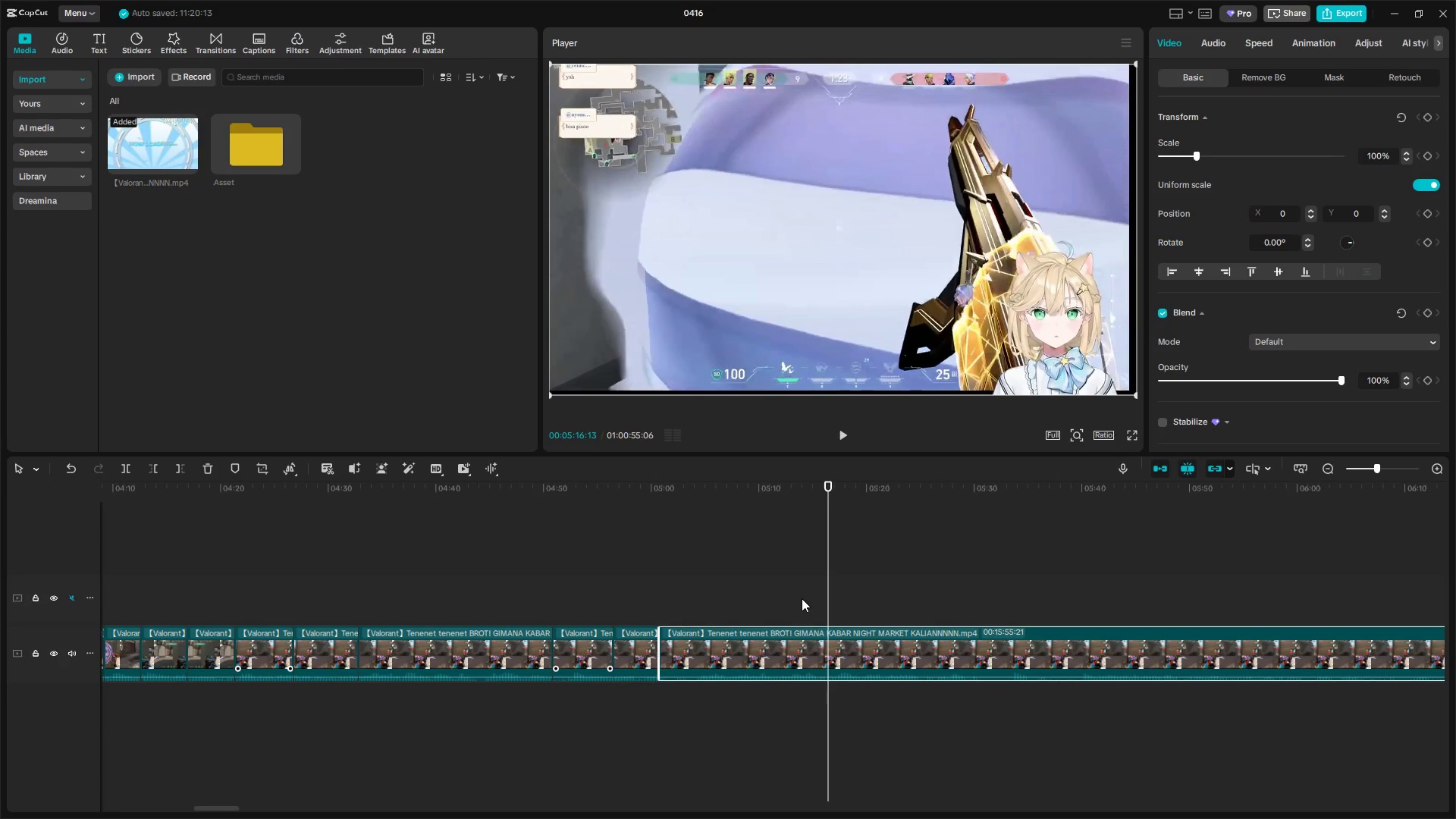 
wait(9.81)
 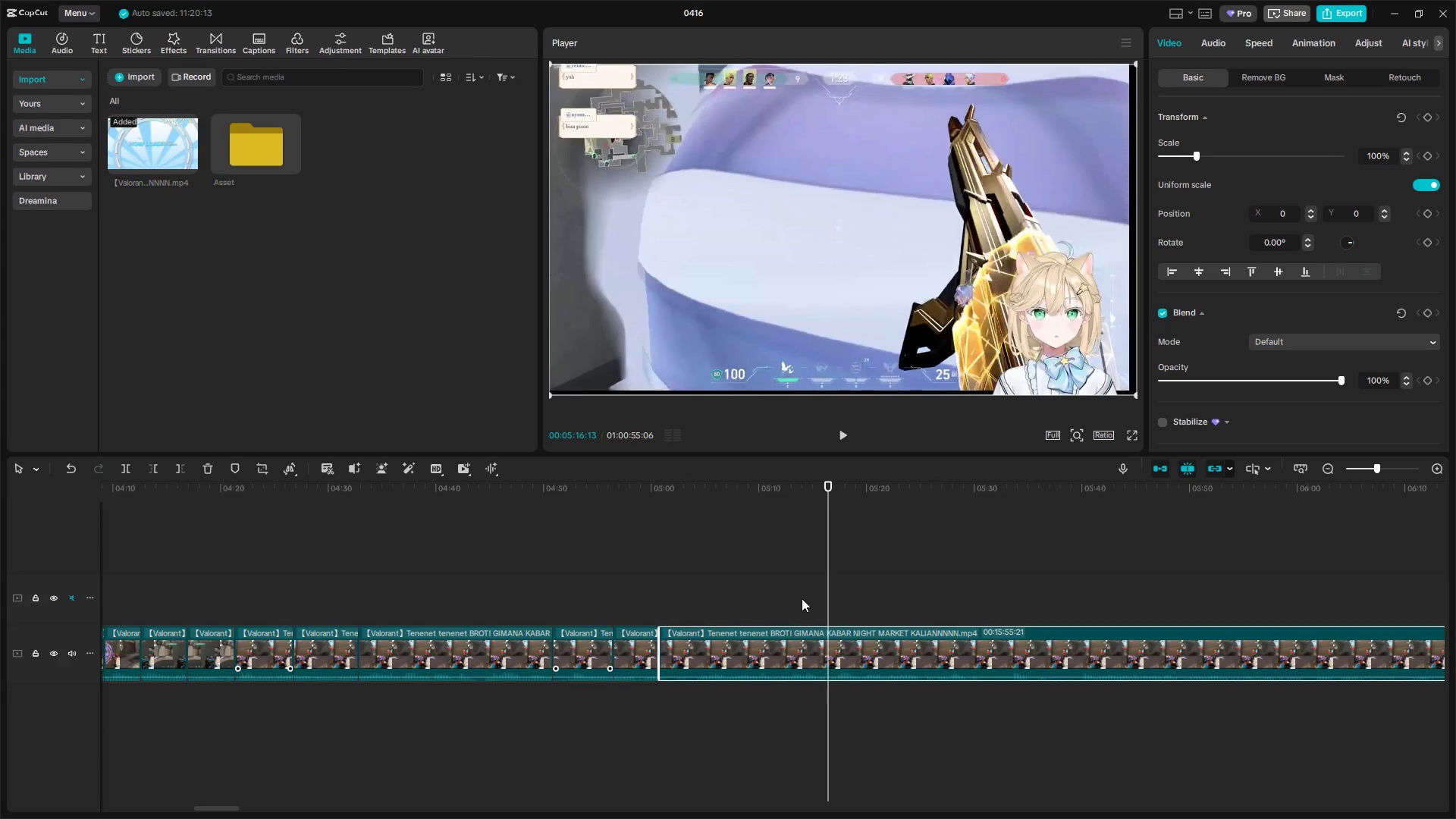 
left_click([671, 602])
 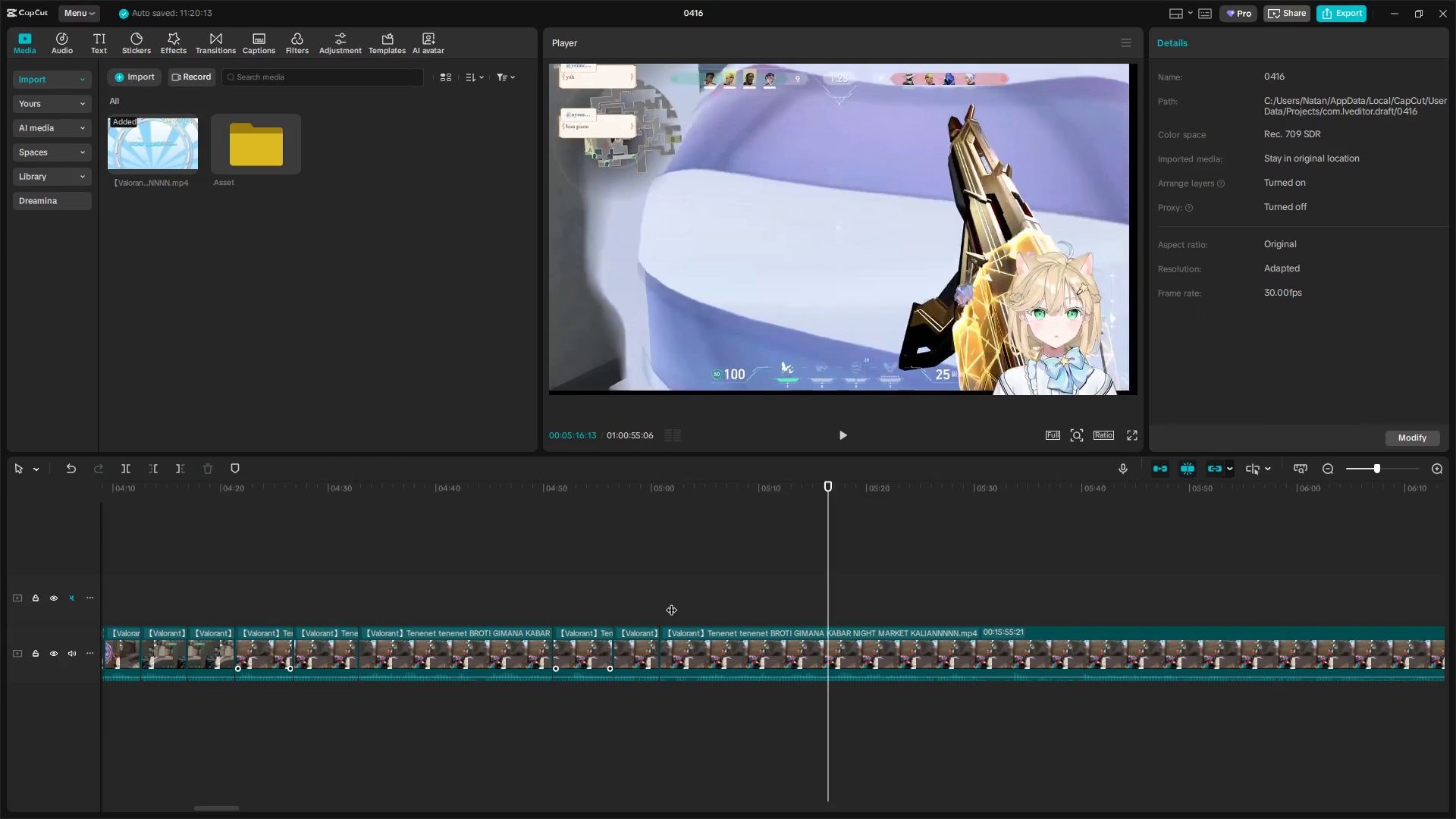 
left_click_drag(start_coordinate=[671, 602], to_coordinate=[661, 602])
 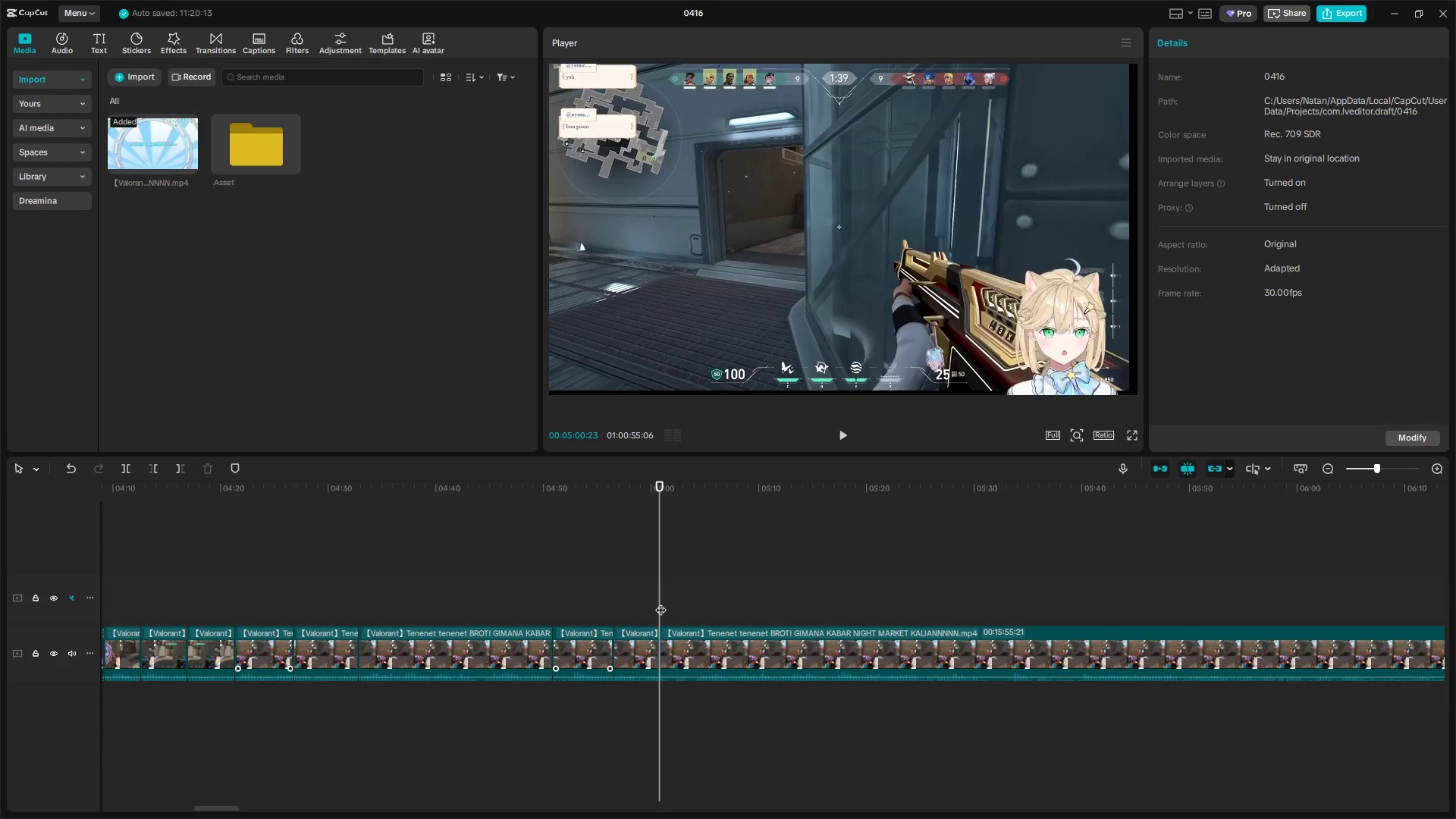 
key(Space)
 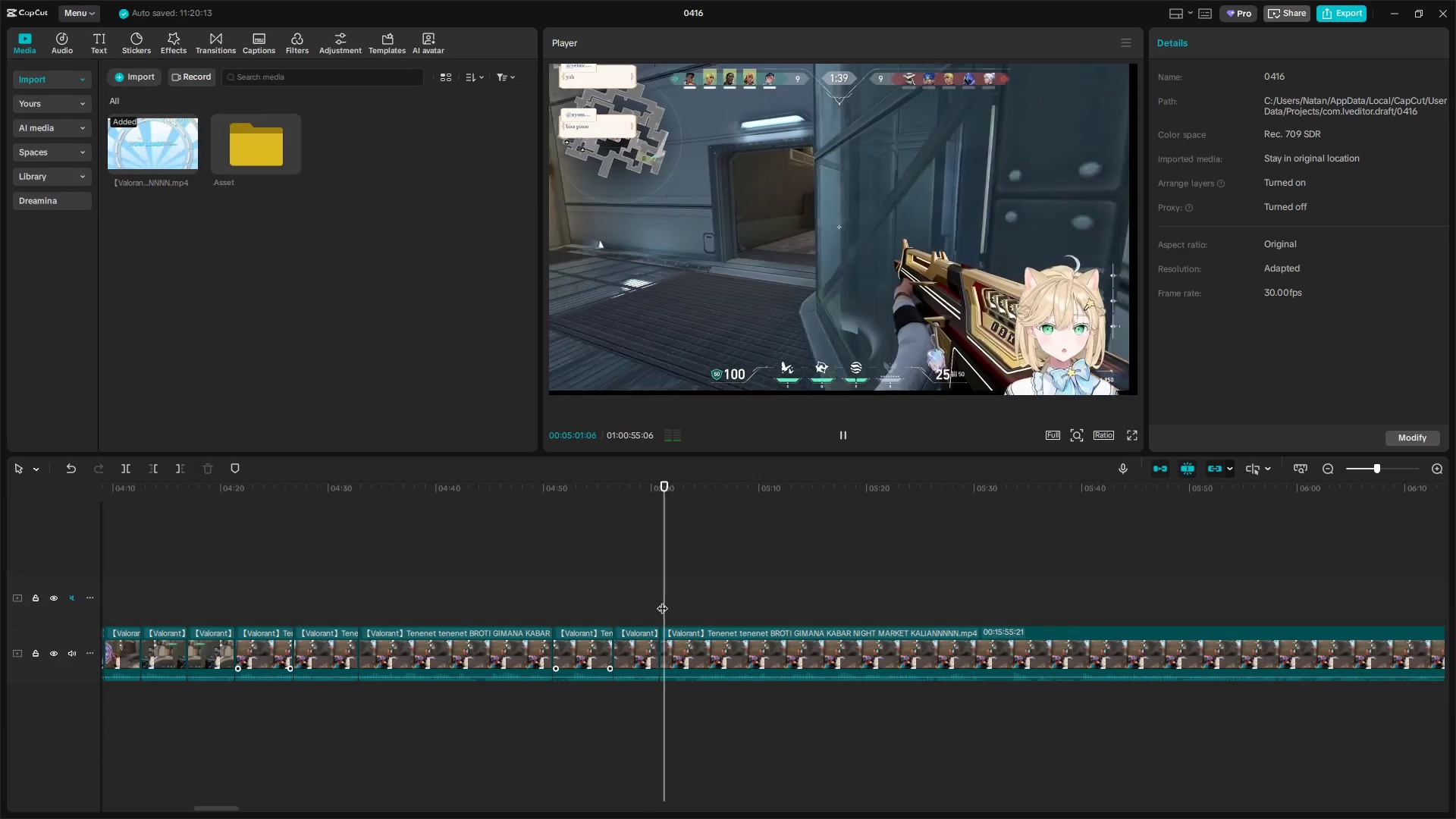 
left_click_drag(start_coordinate=[663, 601], to_coordinate=[820, 603])
 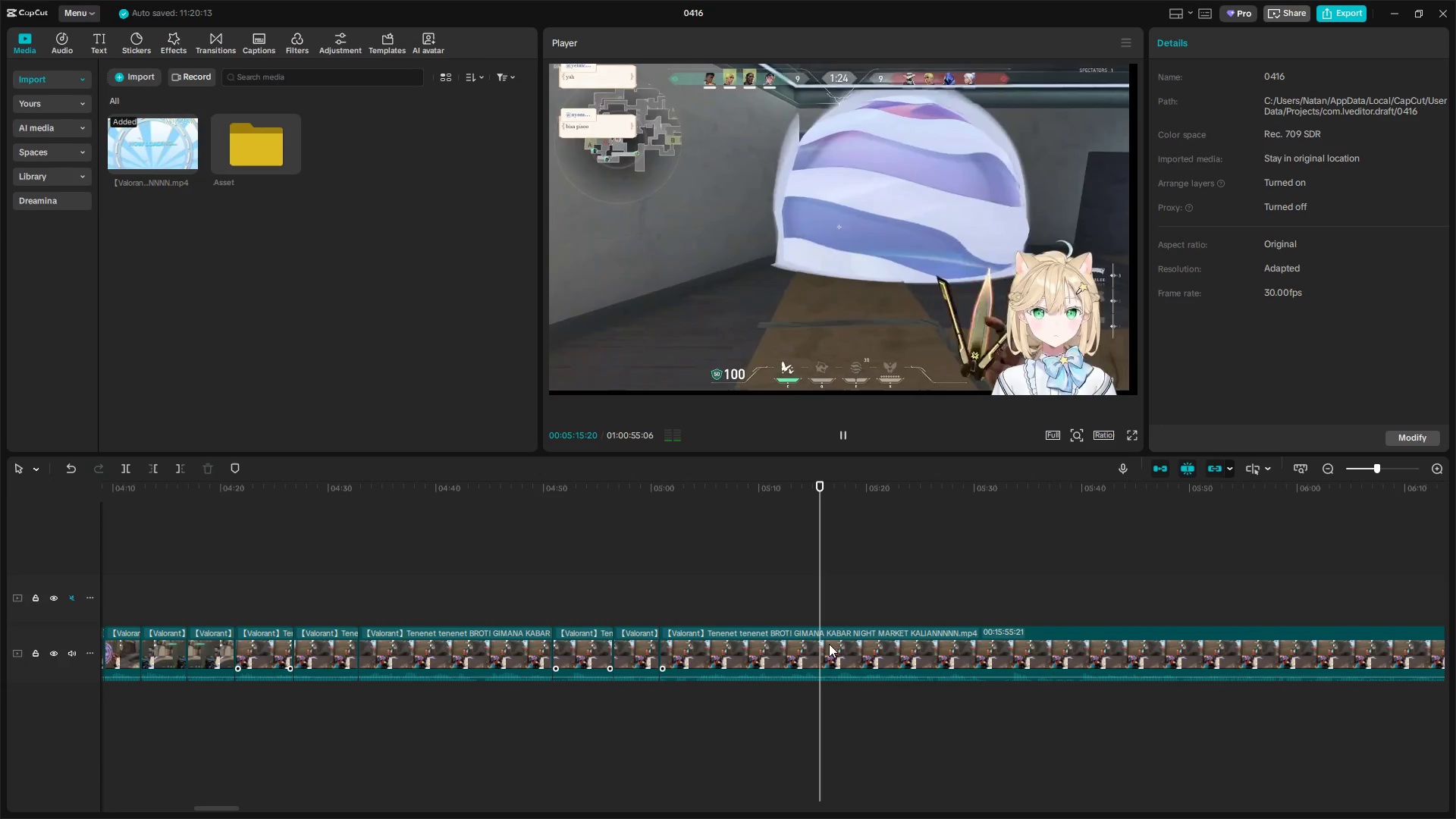 
left_click([829, 645])
 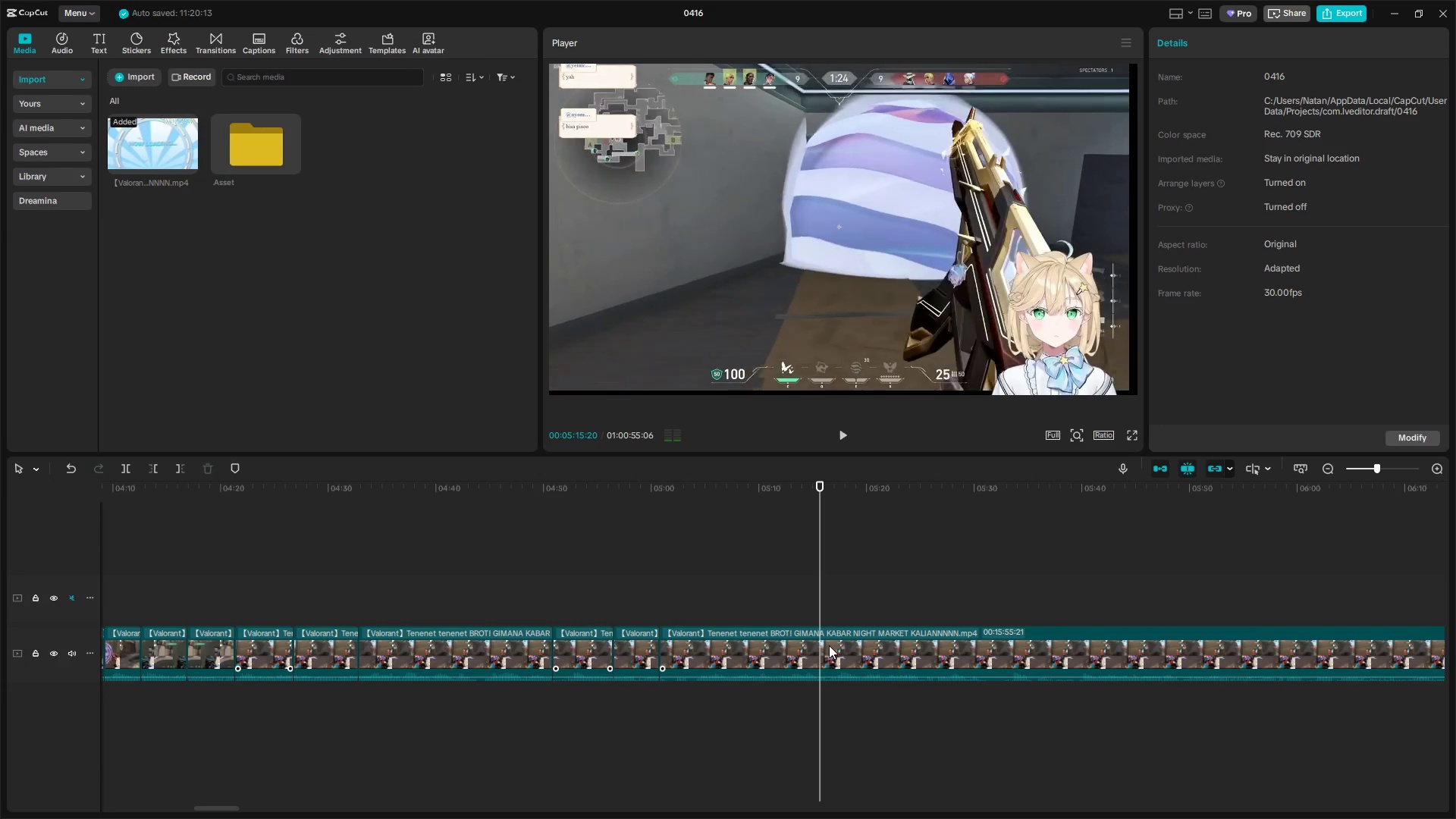 
key(Q)
 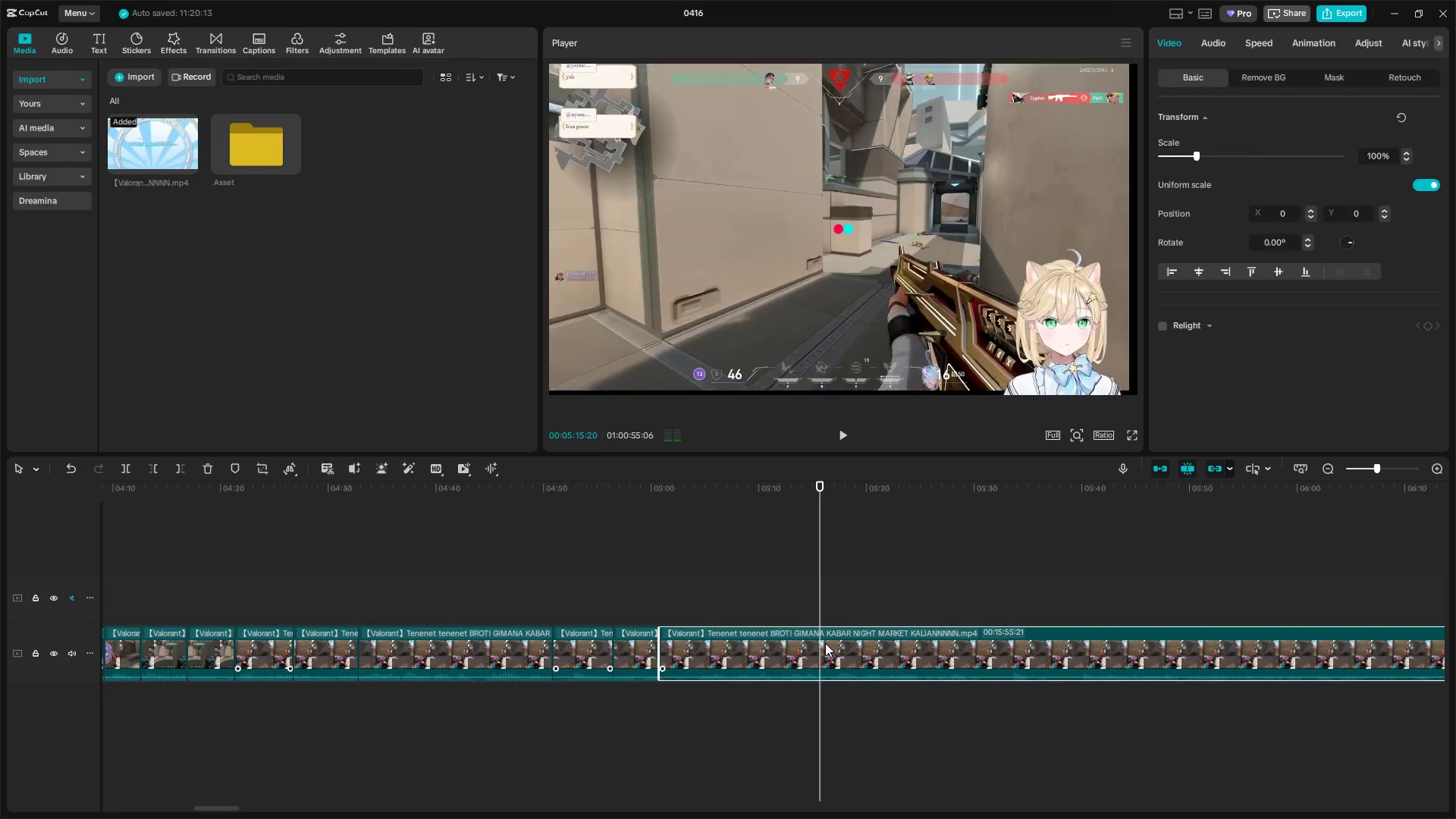 
key(Space)
 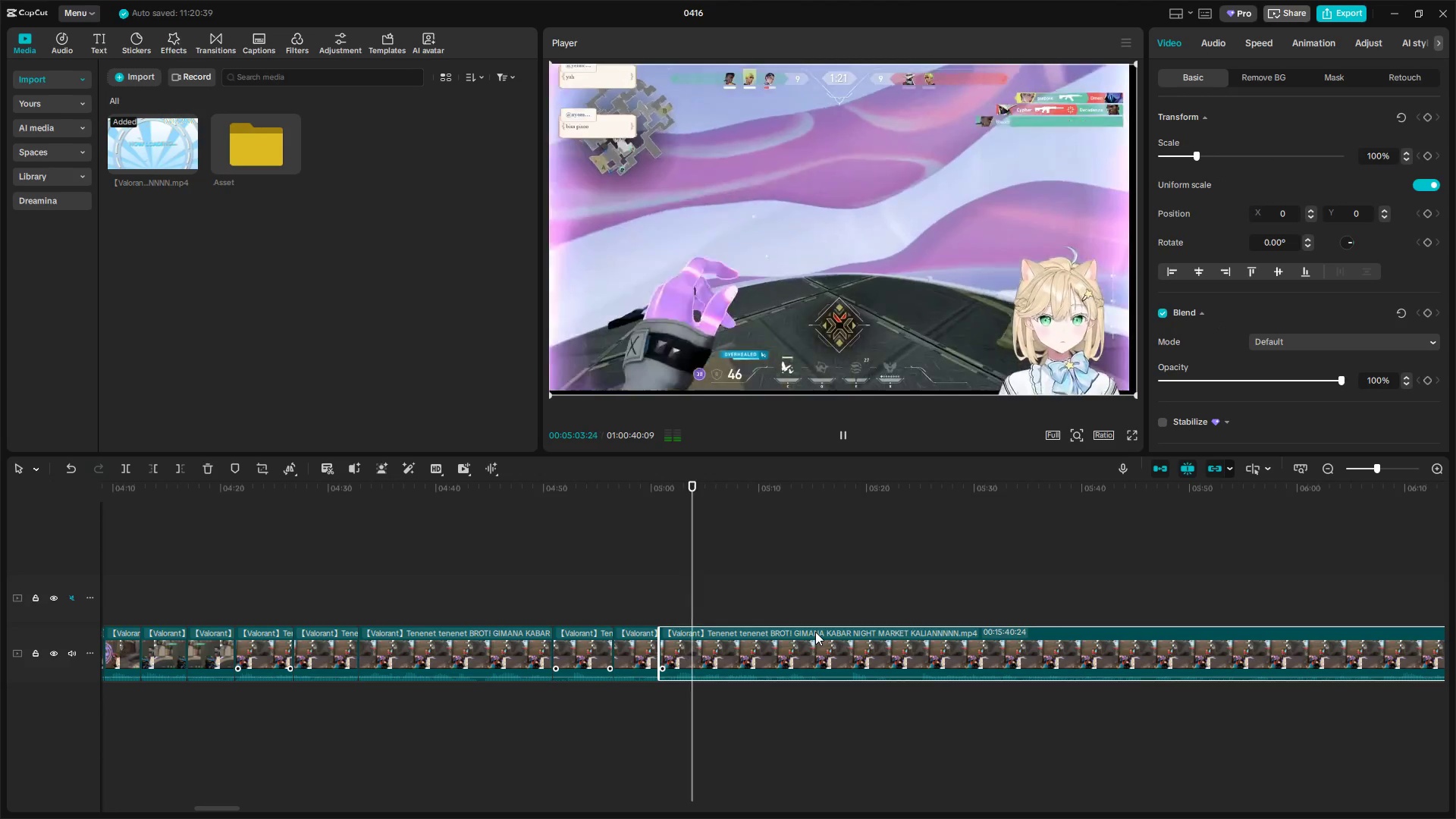 
key(Space)
 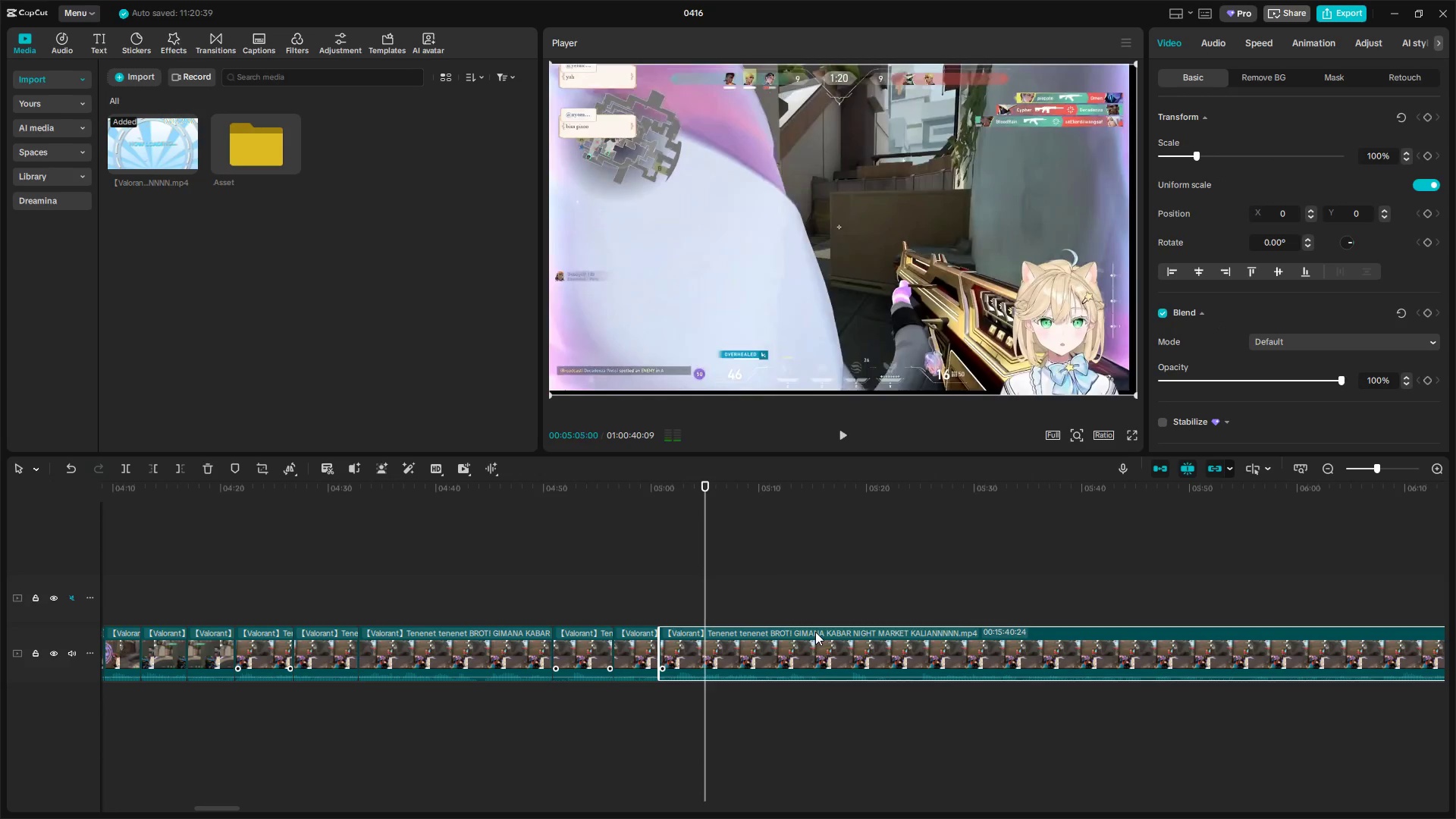 
key(Shift+E)
 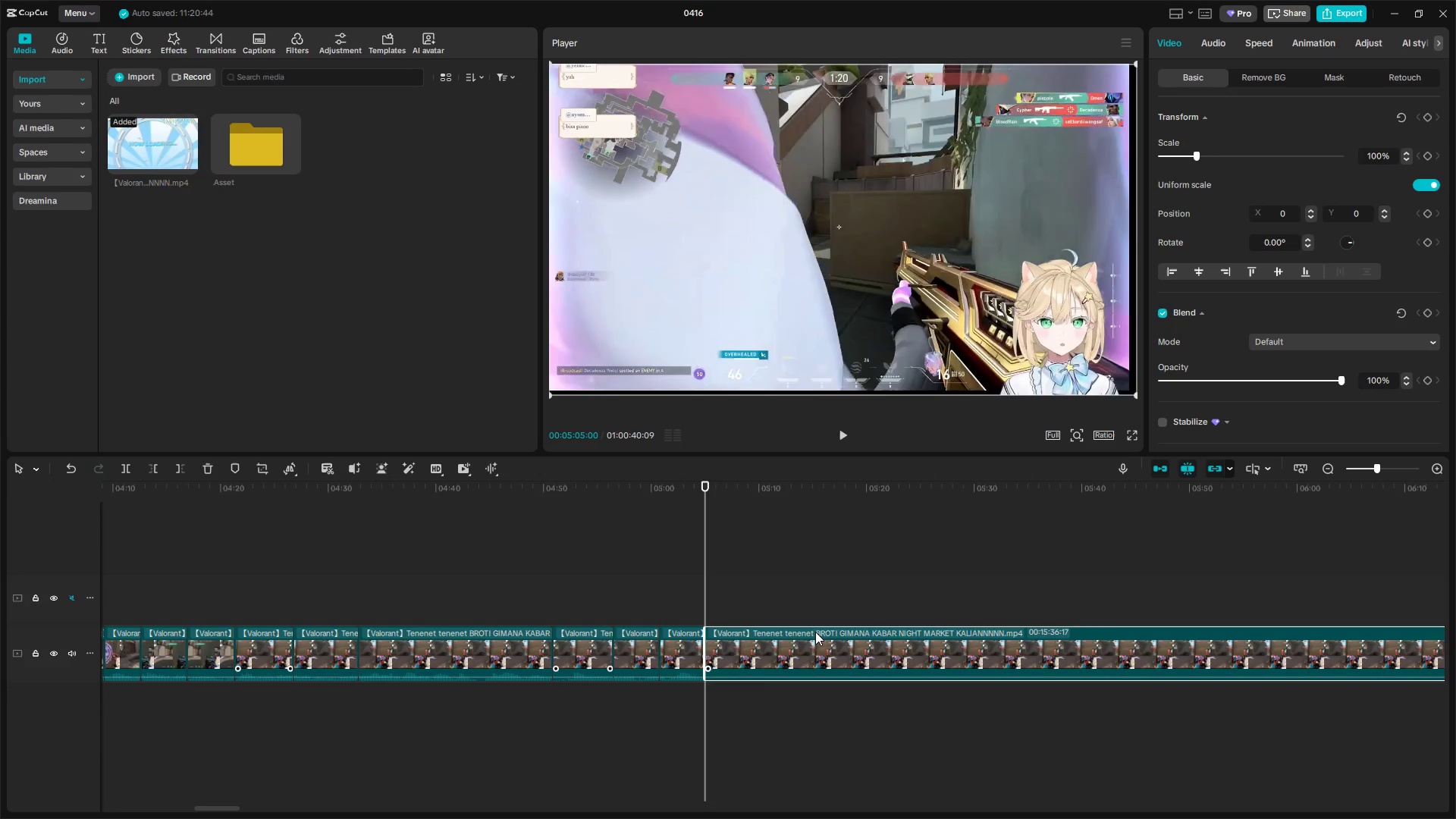 
key(Space)
 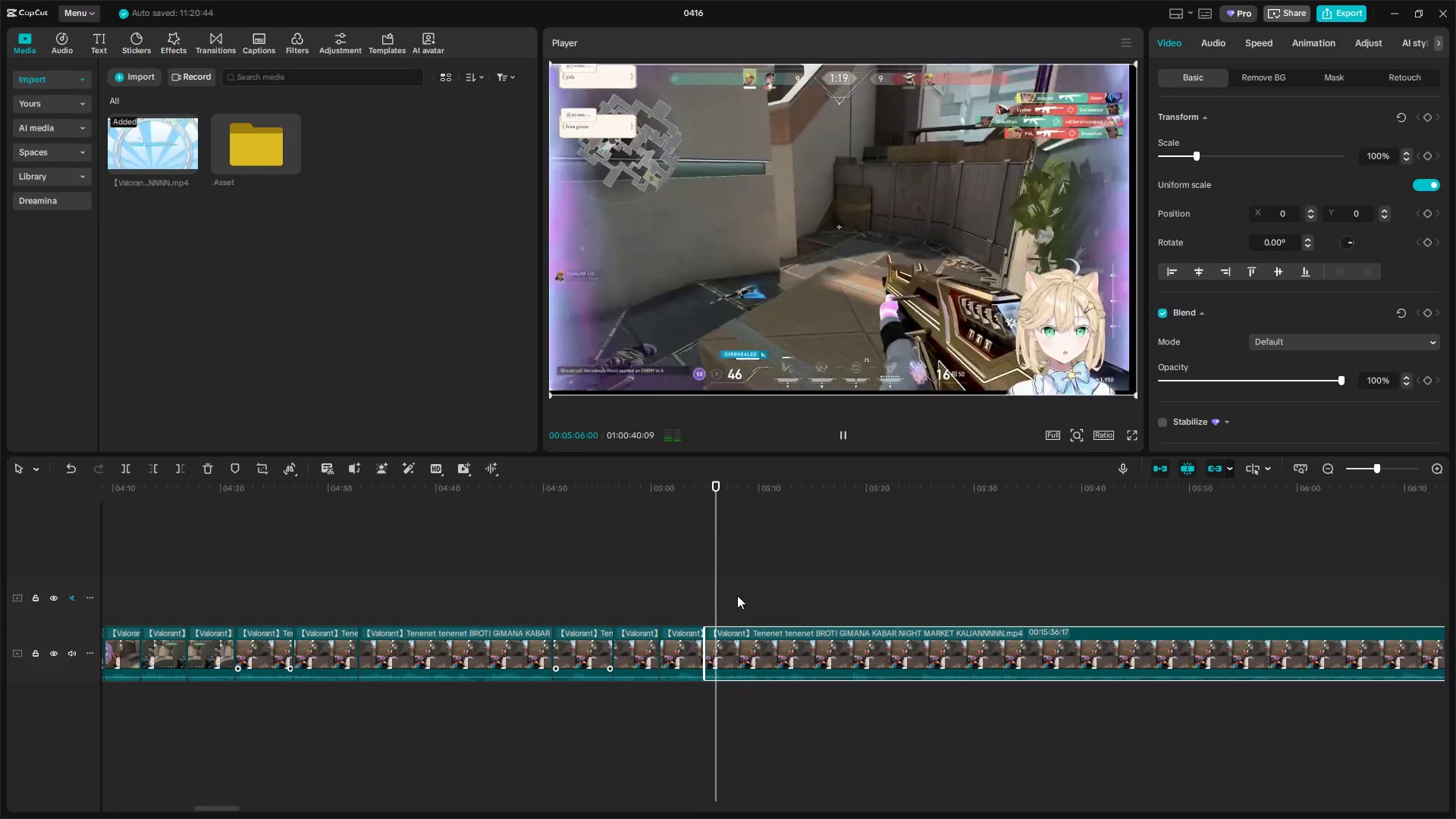 
left_click_drag(start_coordinate=[716, 598], to_coordinate=[819, 585])
 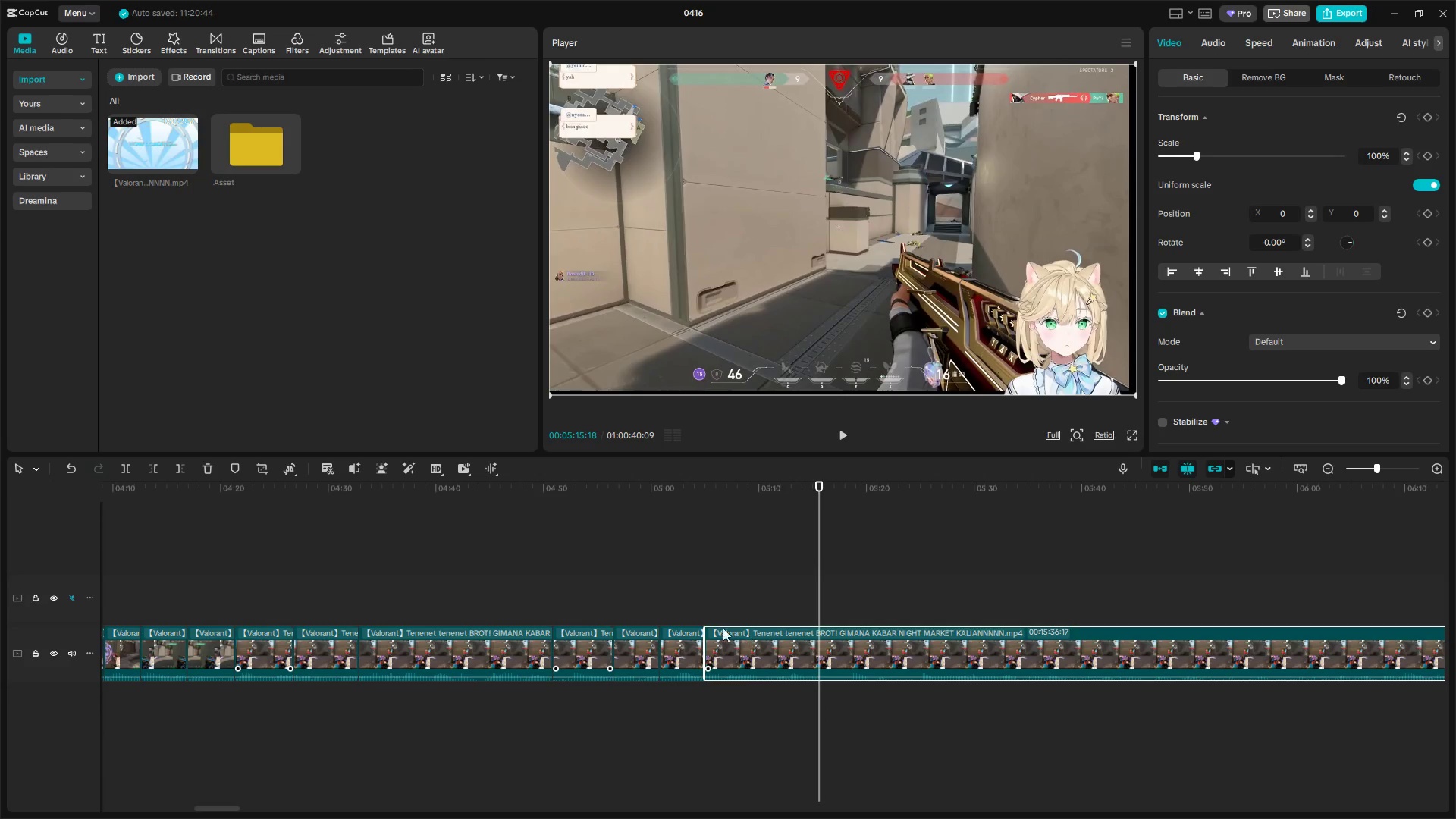 
key(Control+Z)
 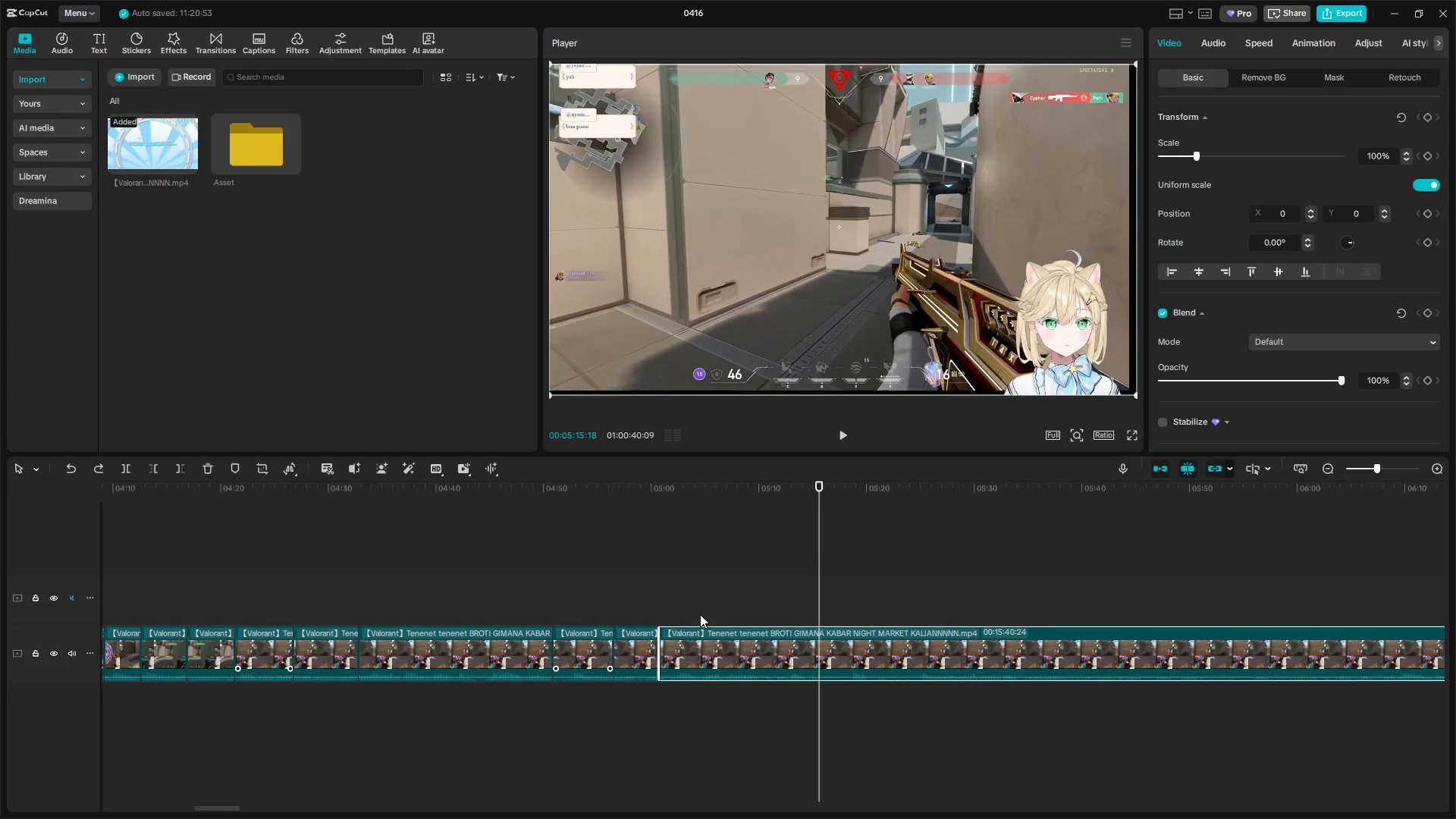 
key(Space)
 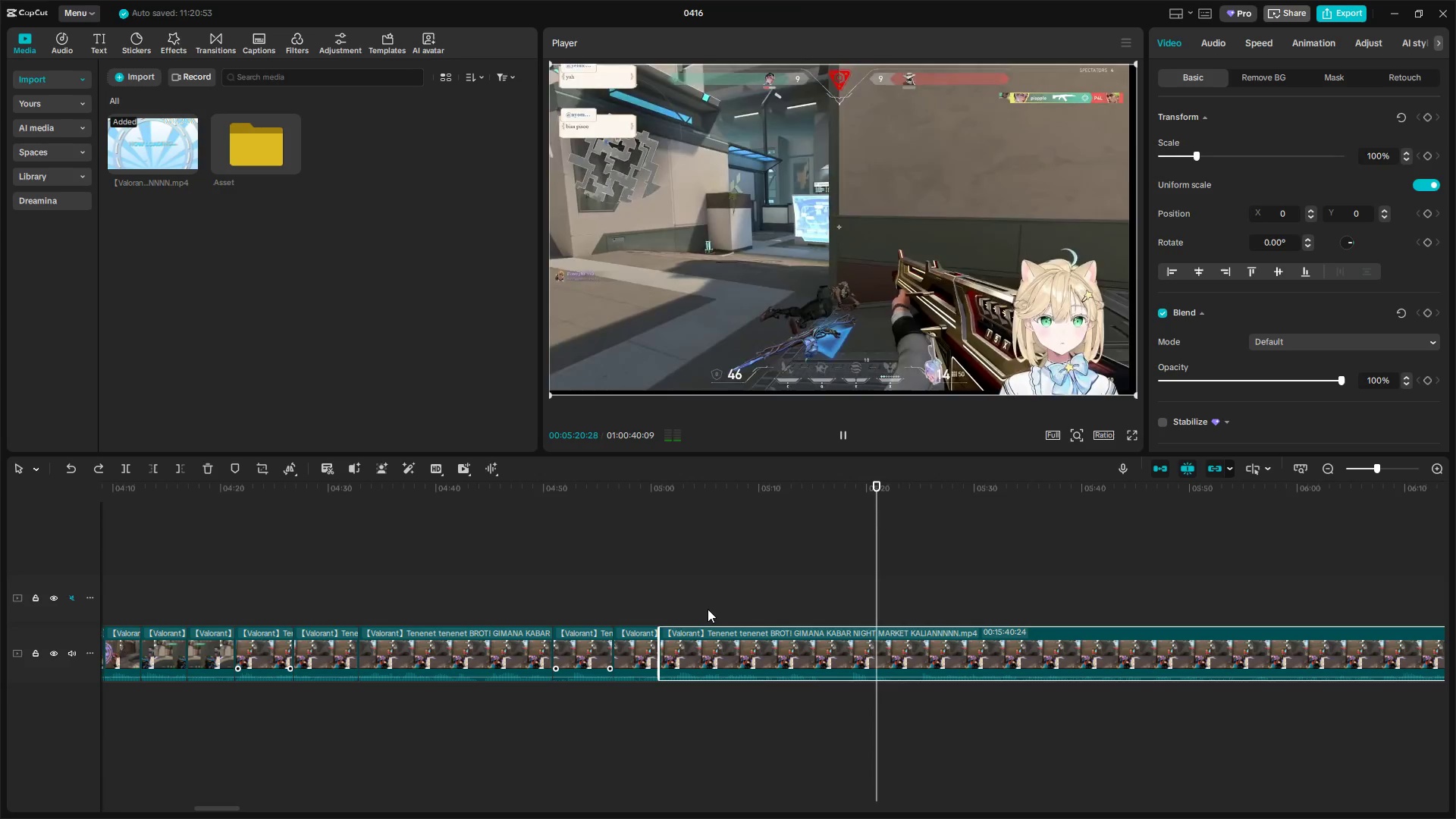 
wait(10.36)
 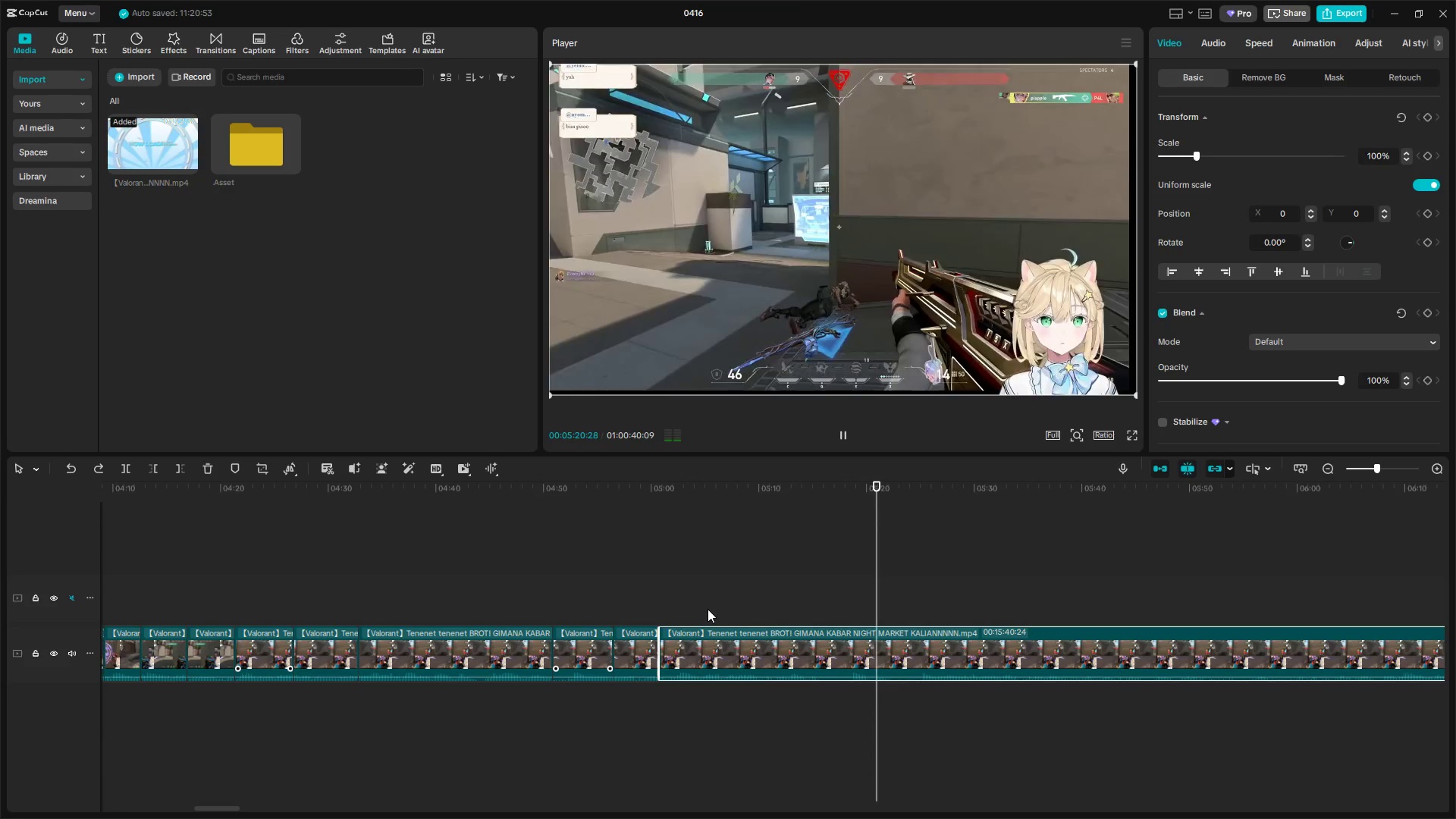 
key(Space)
 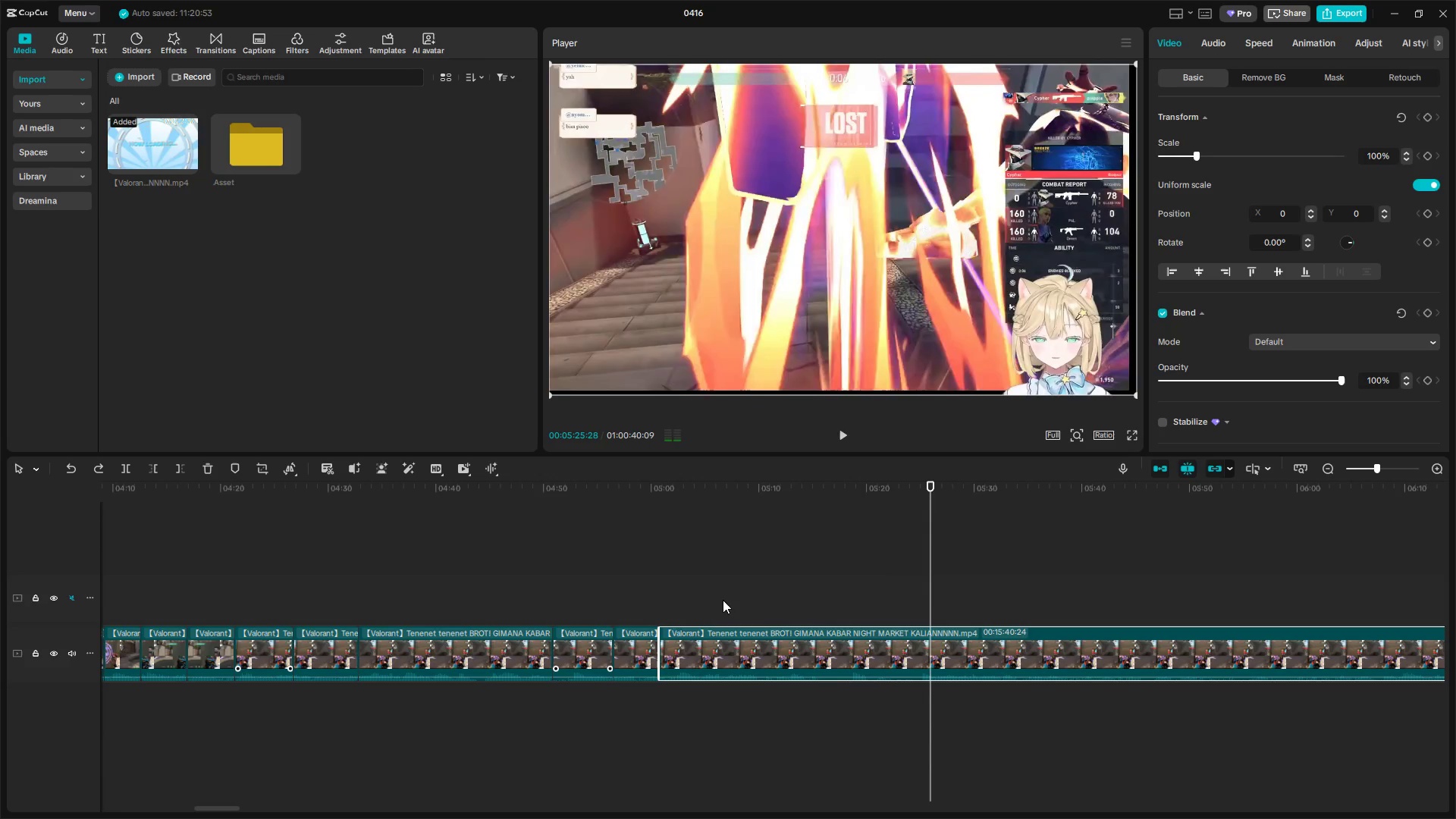 
key(Space)
 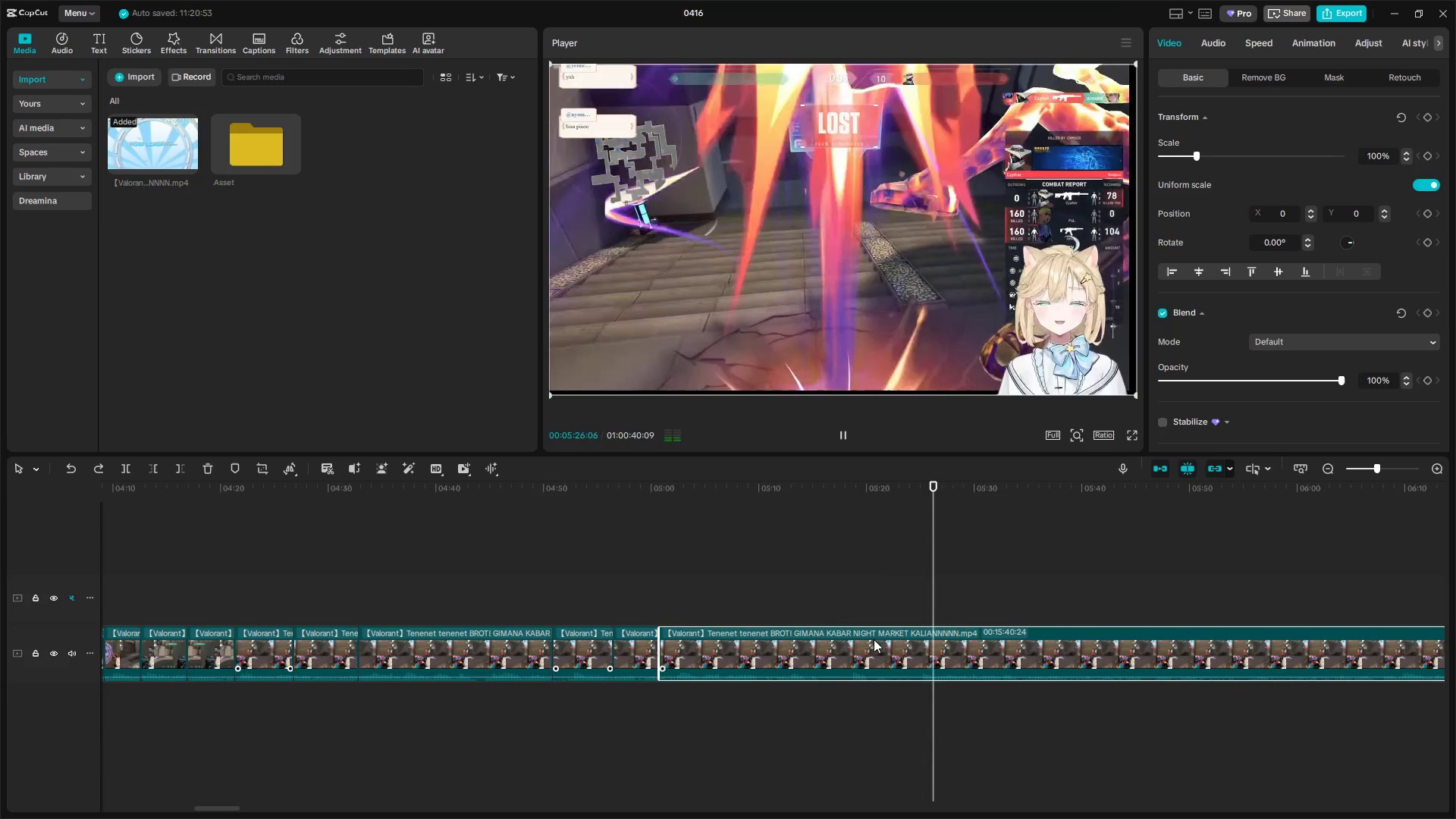 
key(Space)
 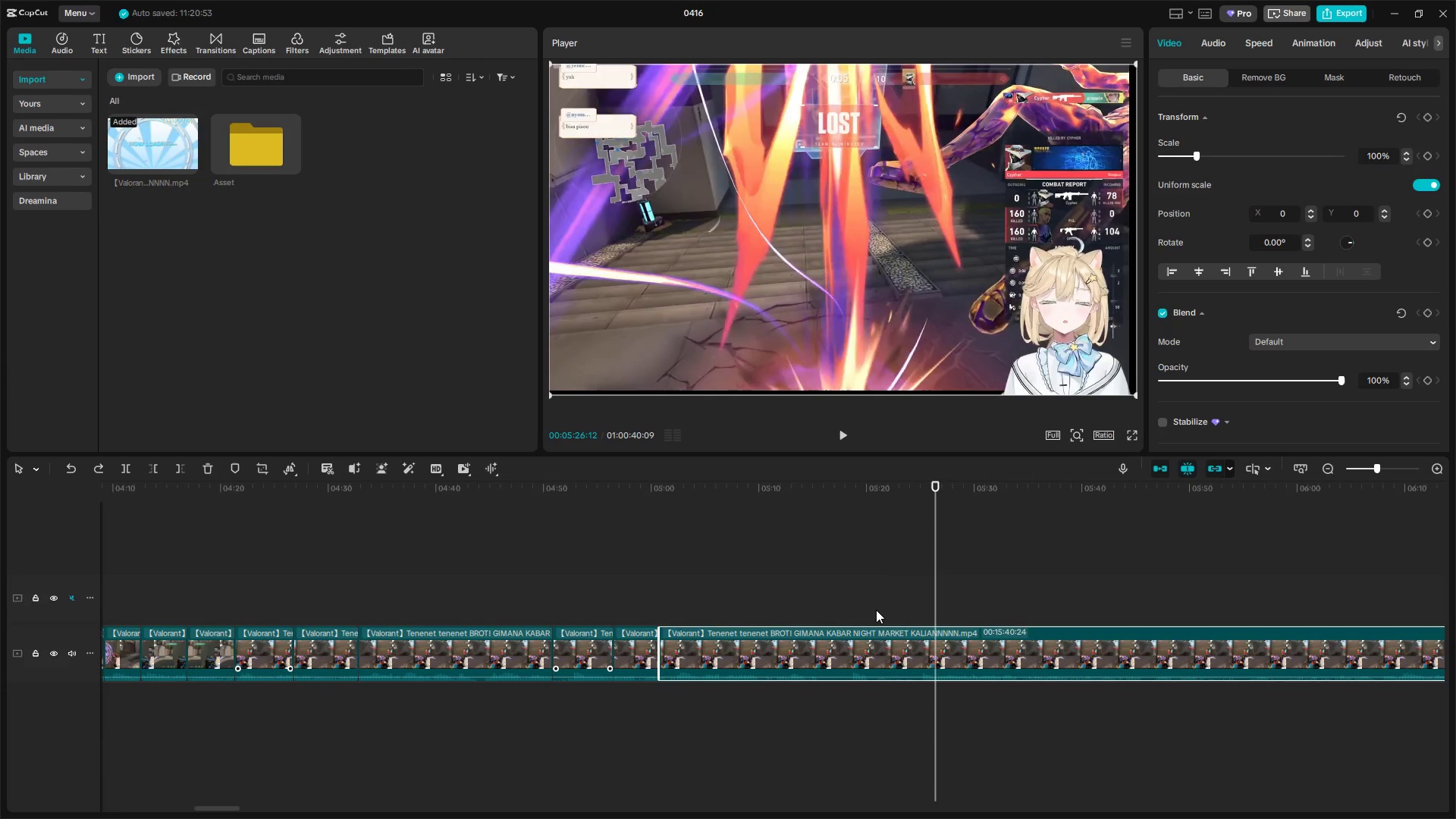 
left_click([876, 610])
 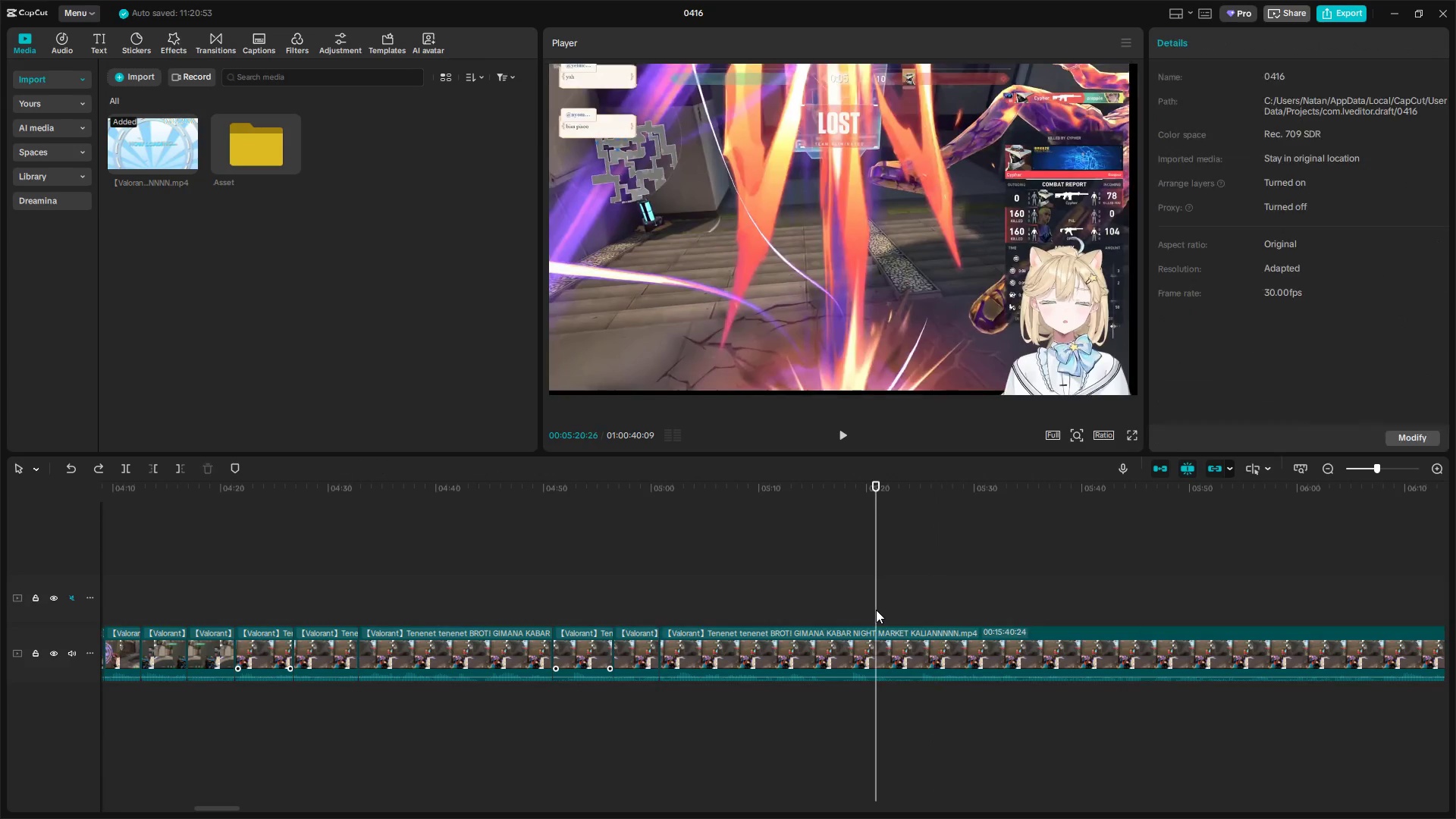 
left_click_drag(start_coordinate=[876, 610], to_coordinate=[704, 623])
 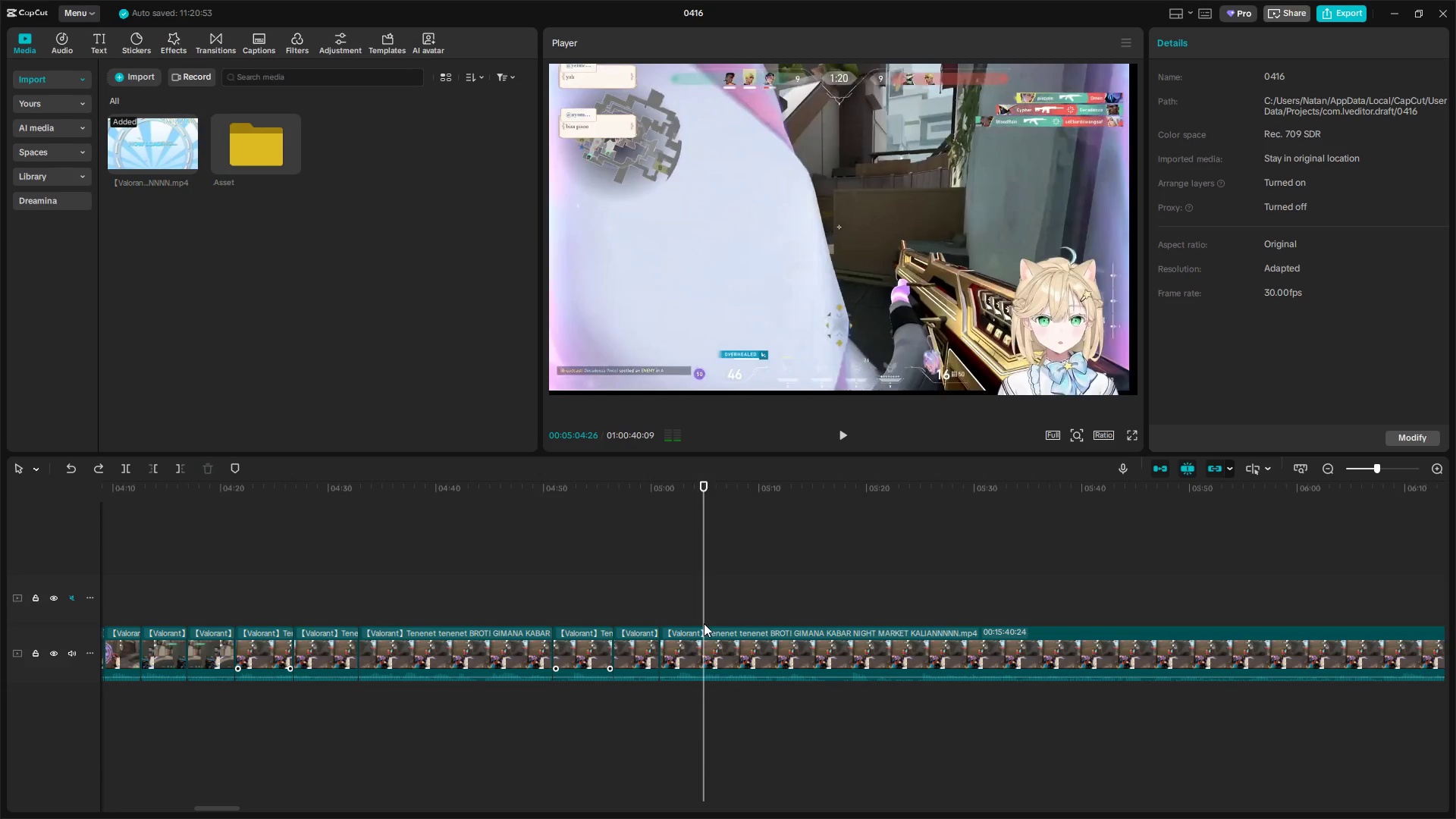 
key(Shift+E)
 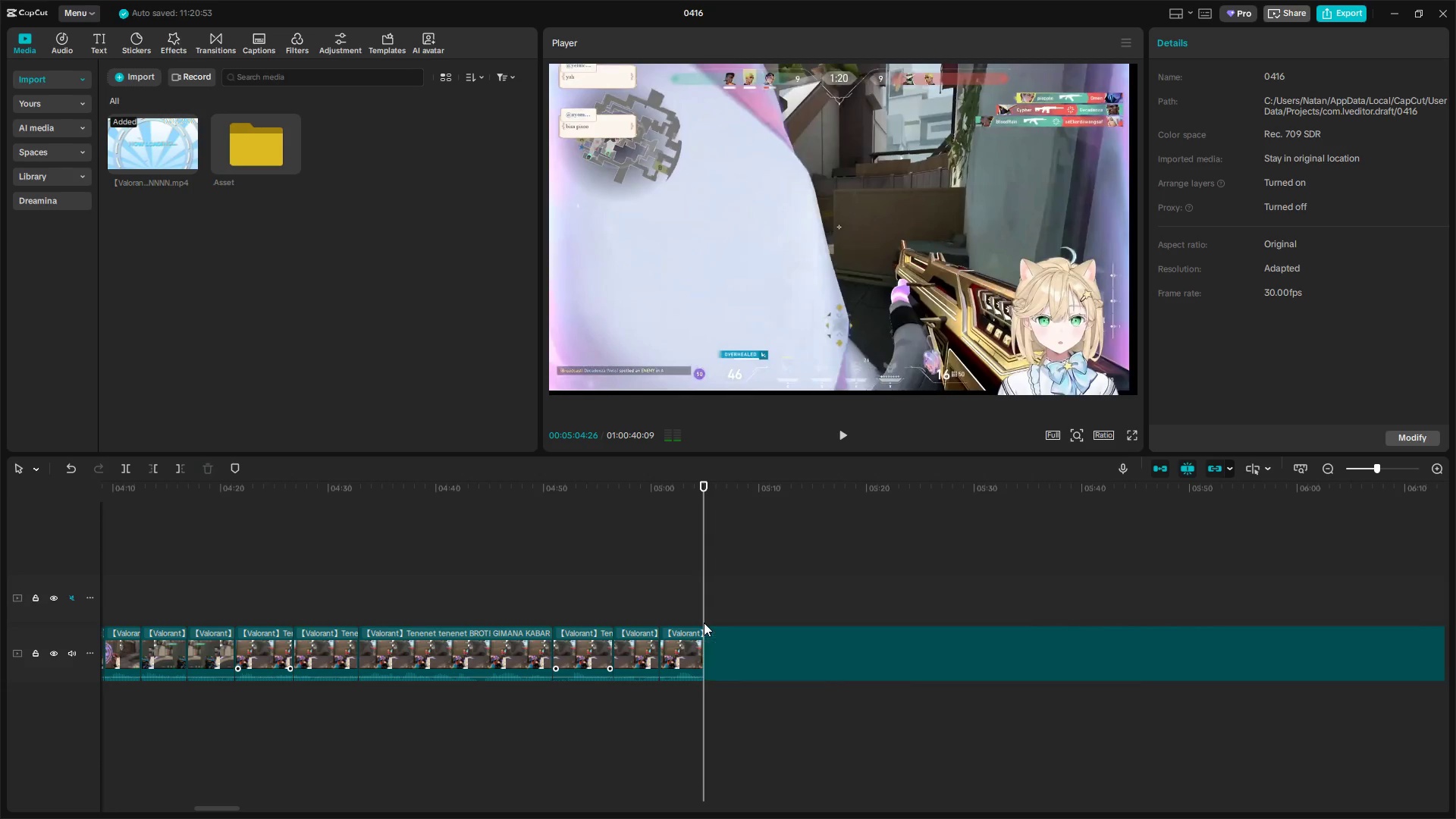 
key(Space)
 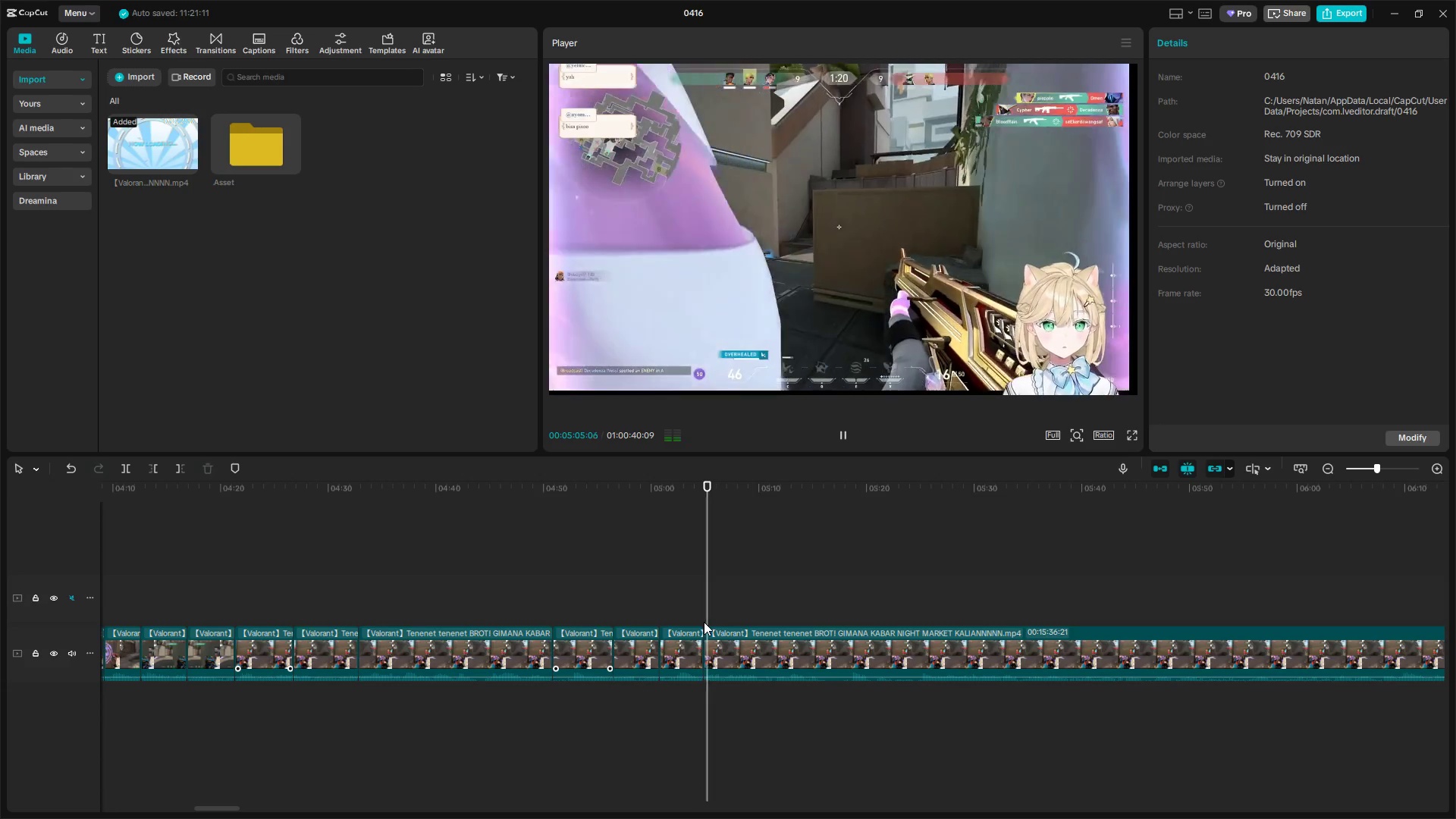 
left_click_drag(start_coordinate=[705, 620], to_coordinate=[827, 614])
 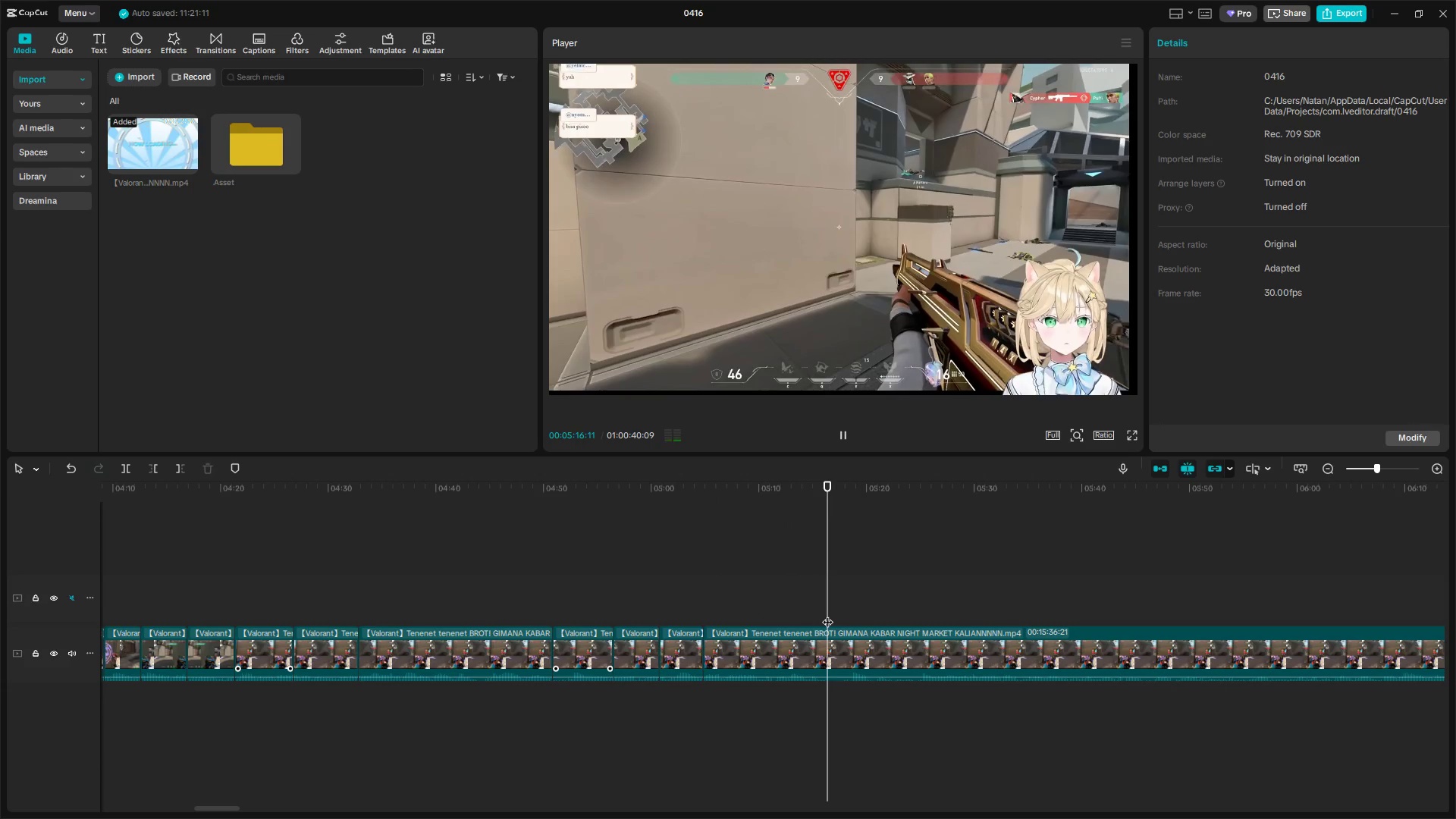 
key(Q)
 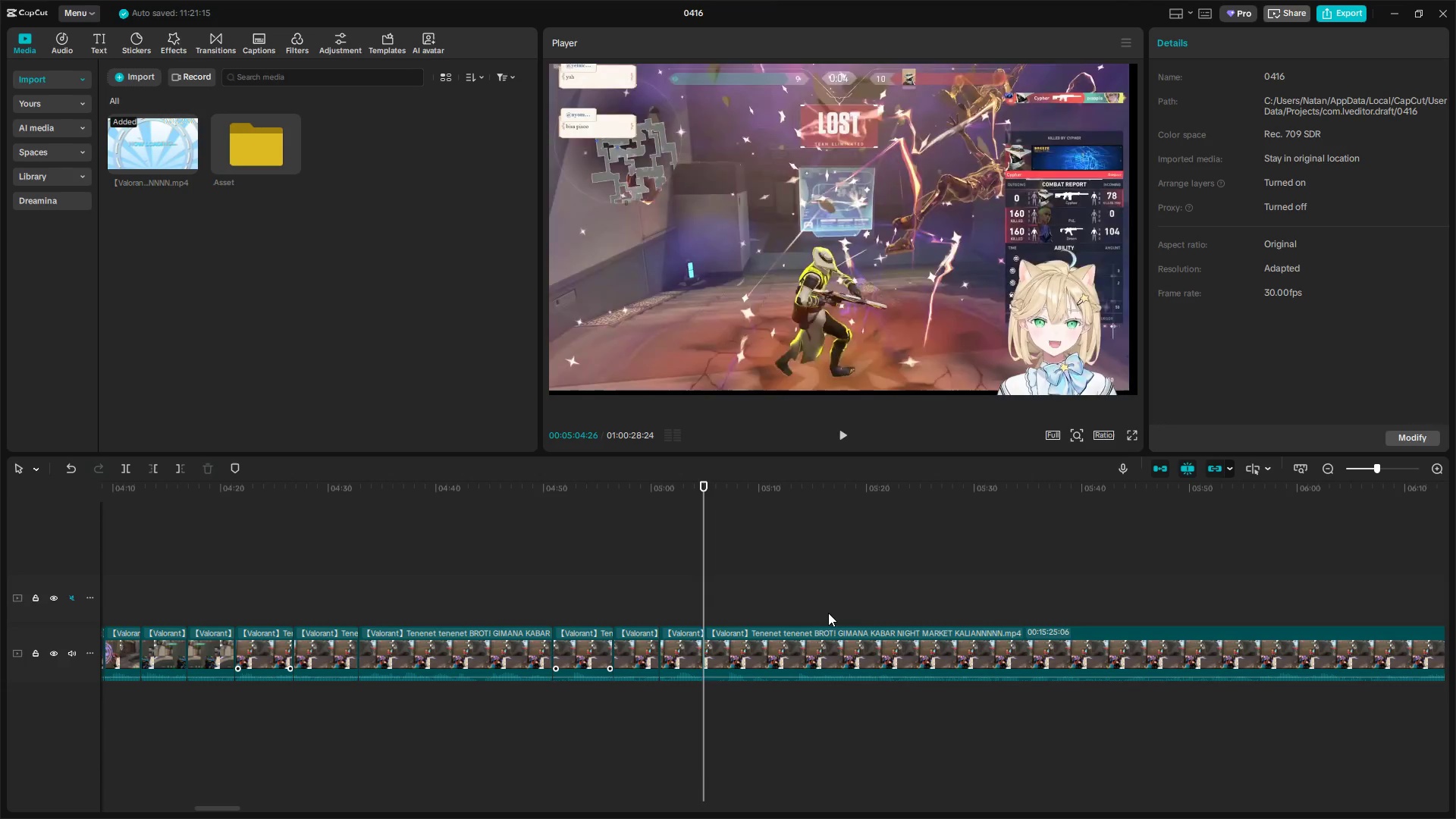 
key(Space)
 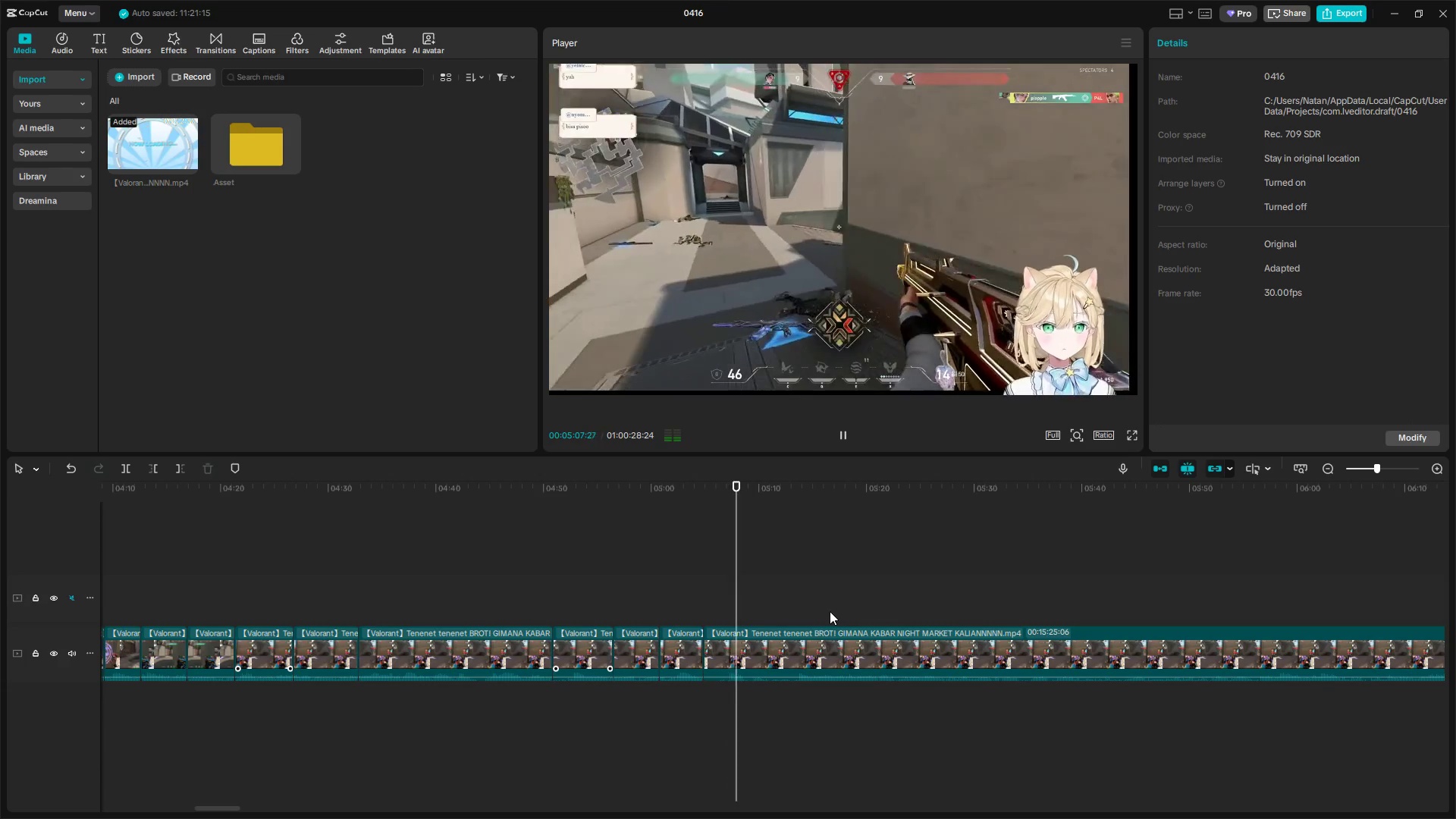 
key(Space)
 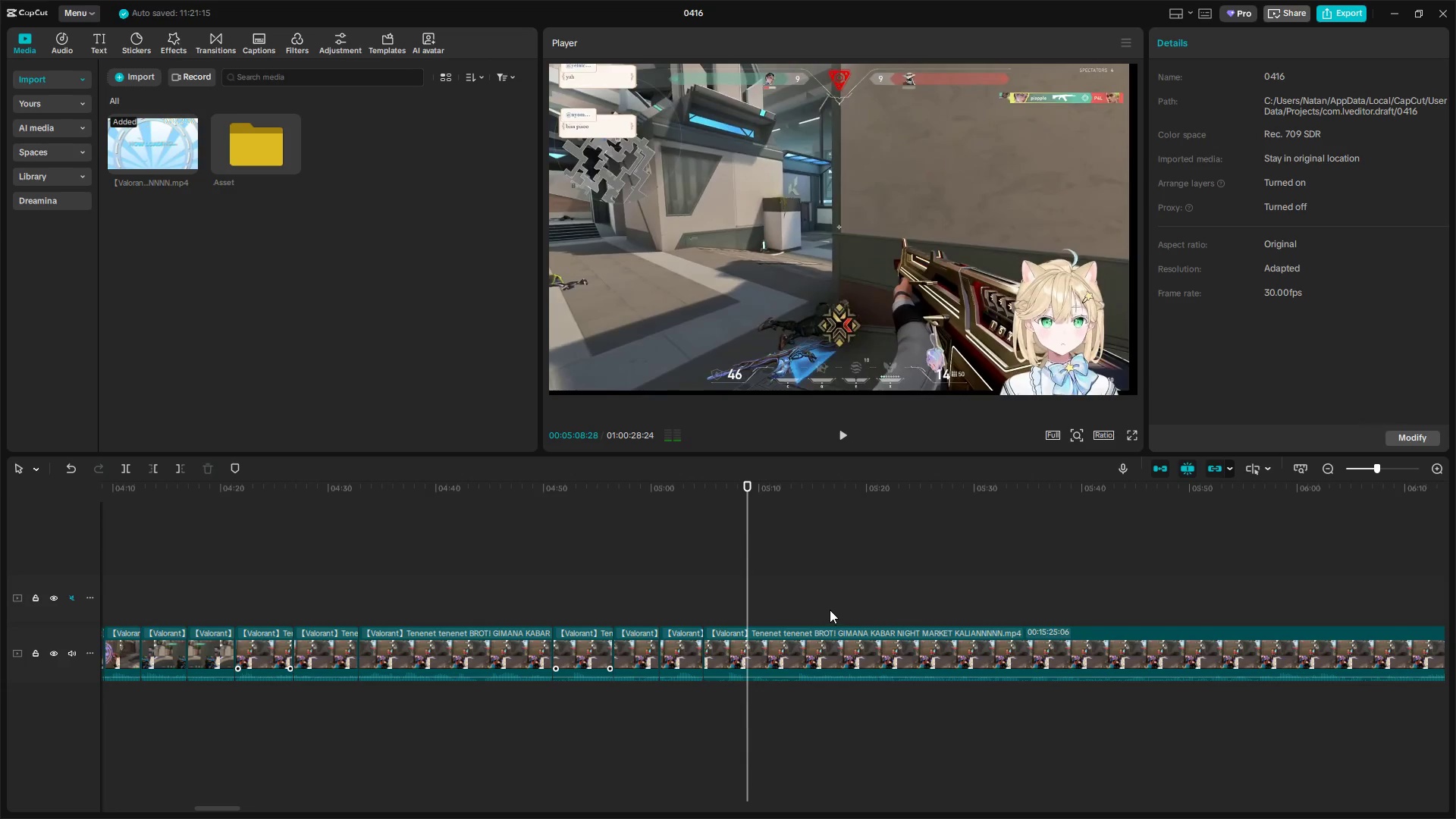 
key(Shift+E)
 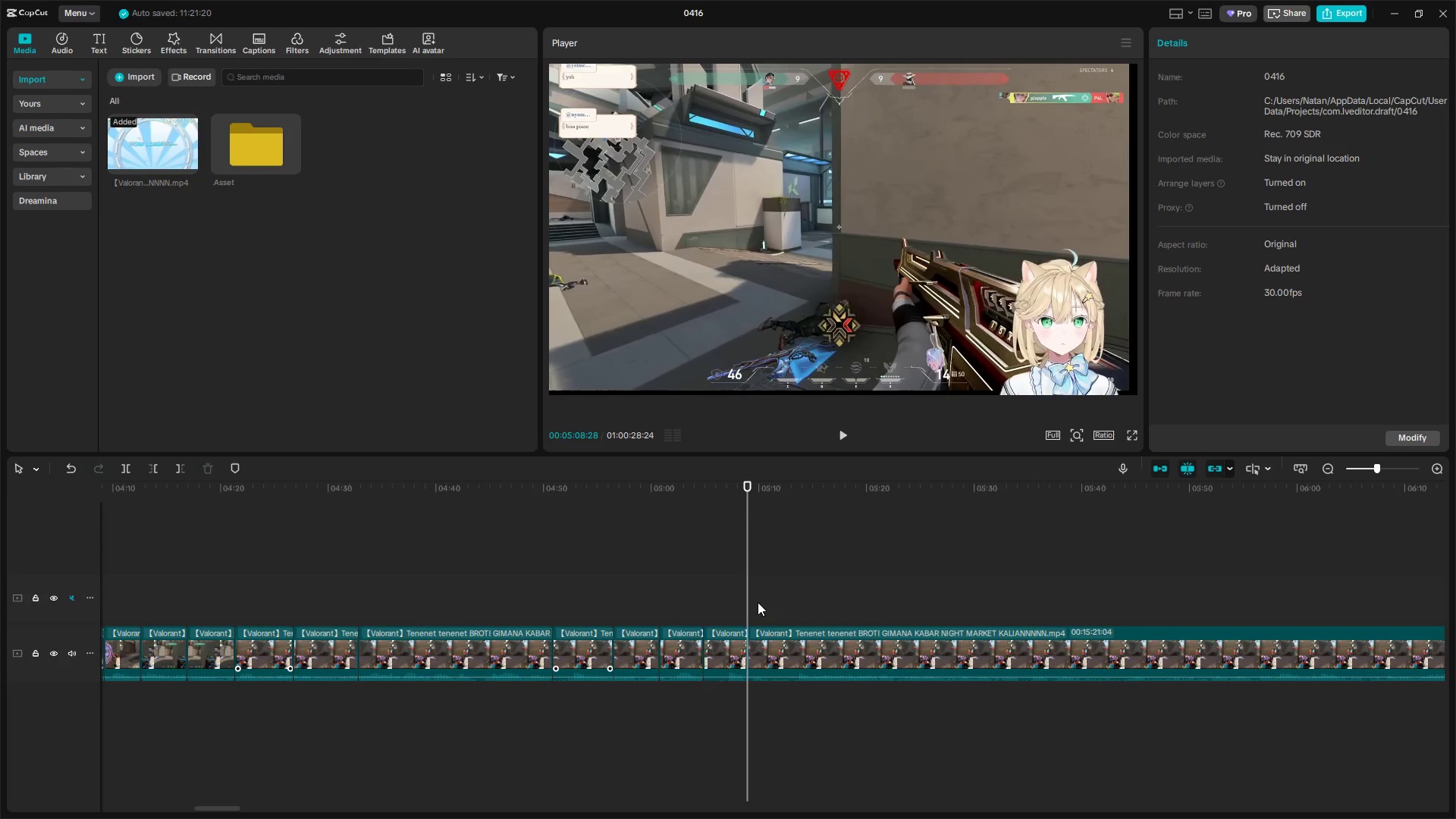 
left_click_drag(start_coordinate=[751, 602], to_coordinate=[790, 604])
 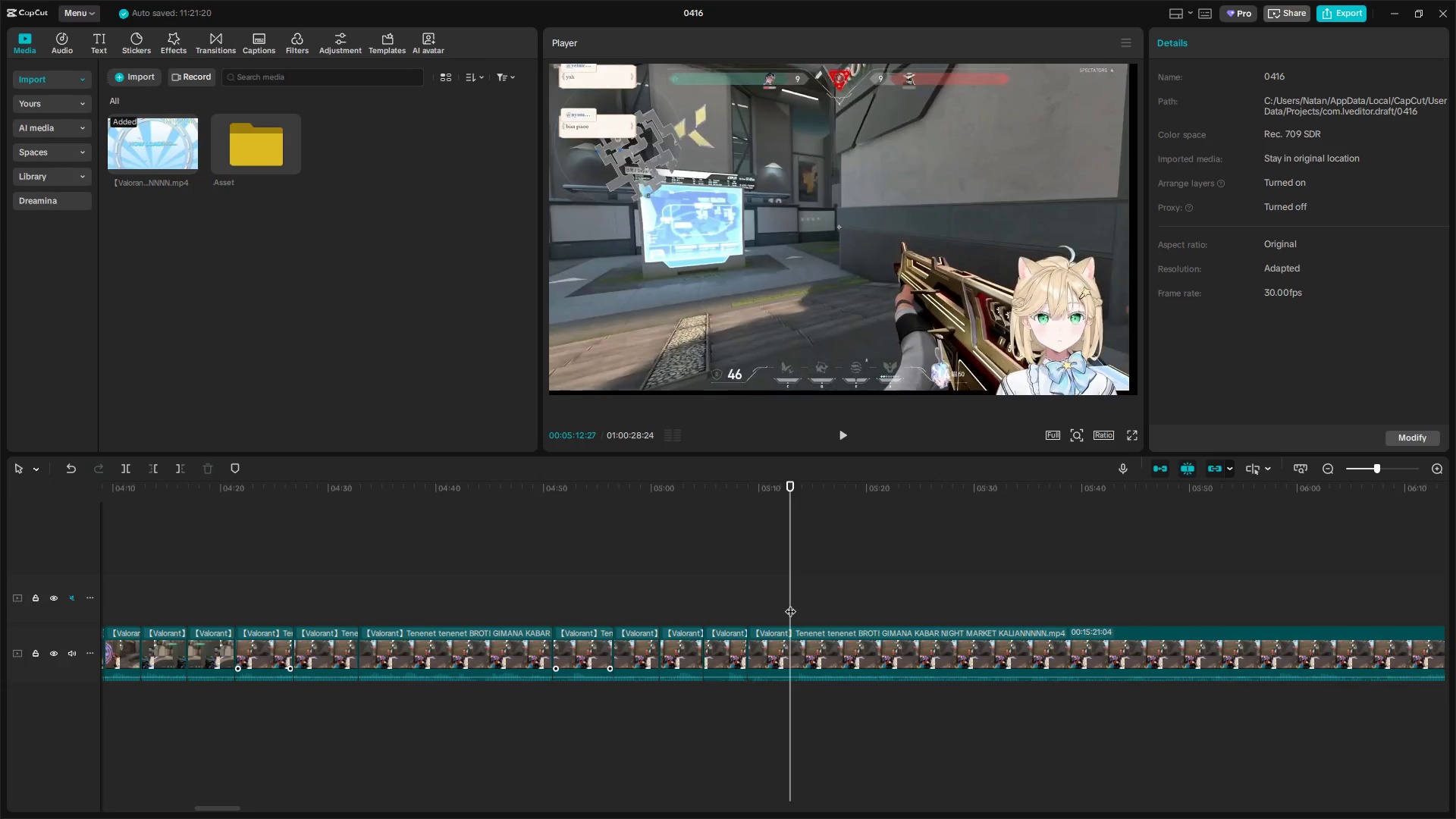 
key(Q)
 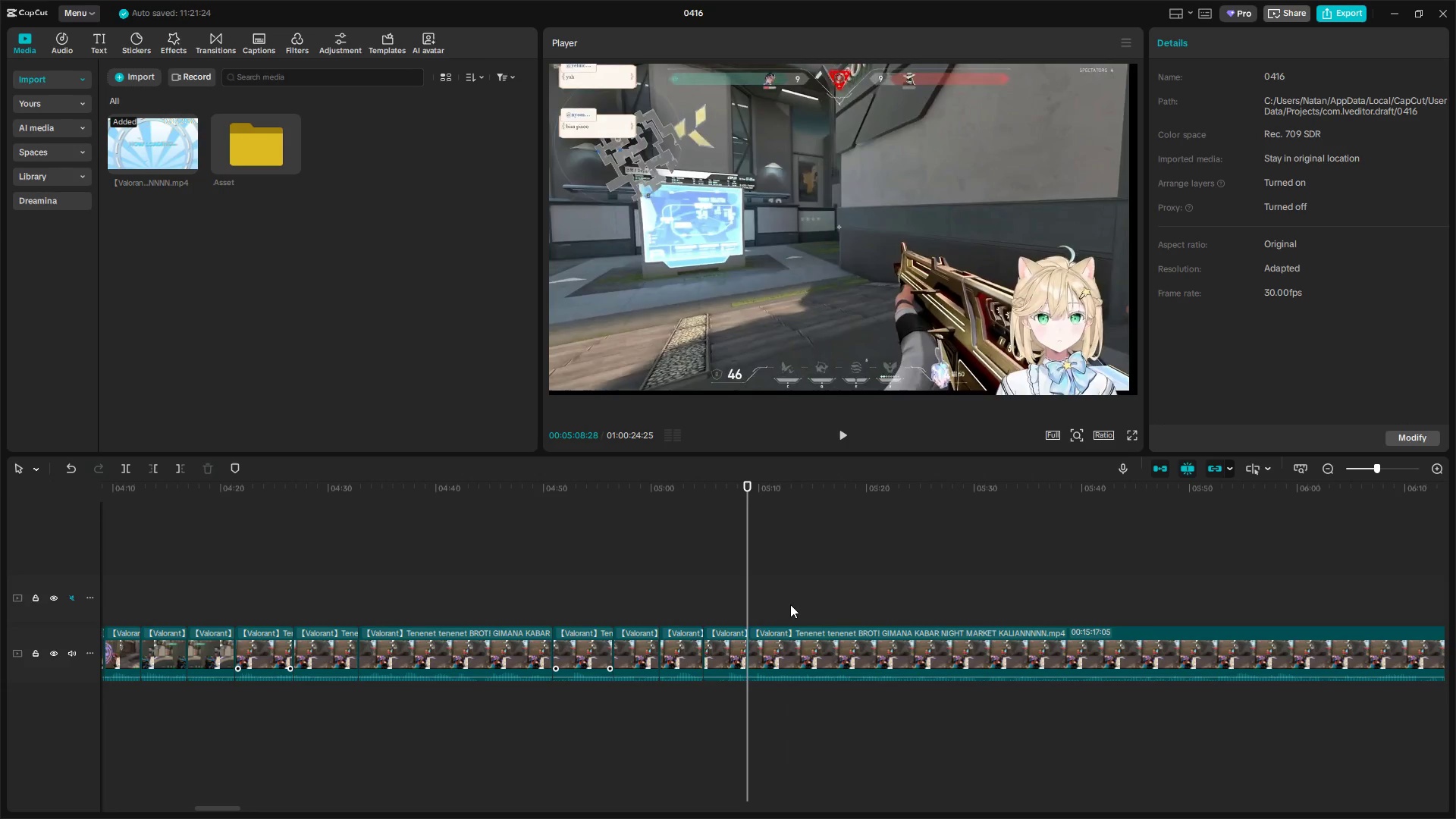 
key(Space)
 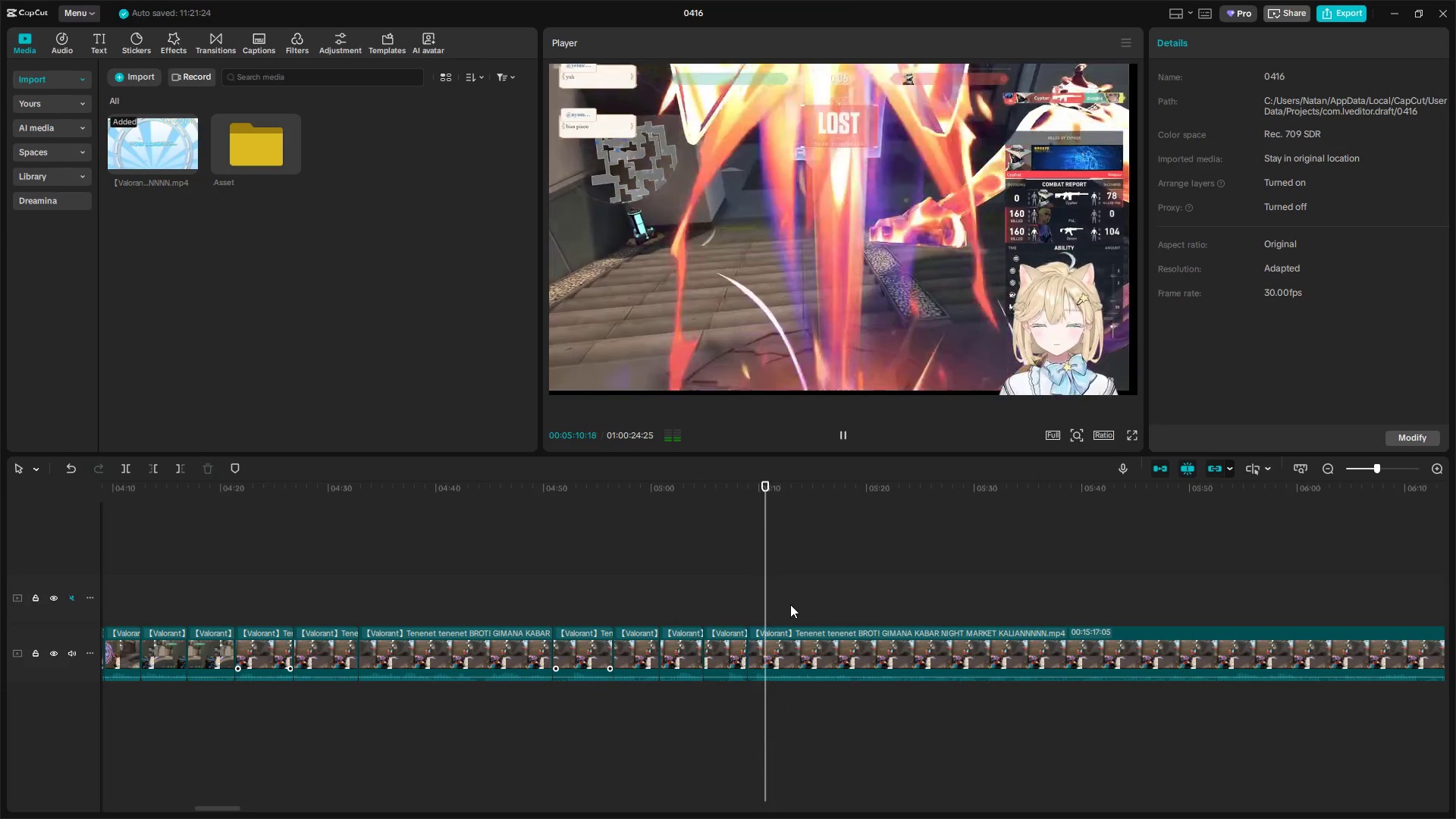 
left_click([656, 598])
 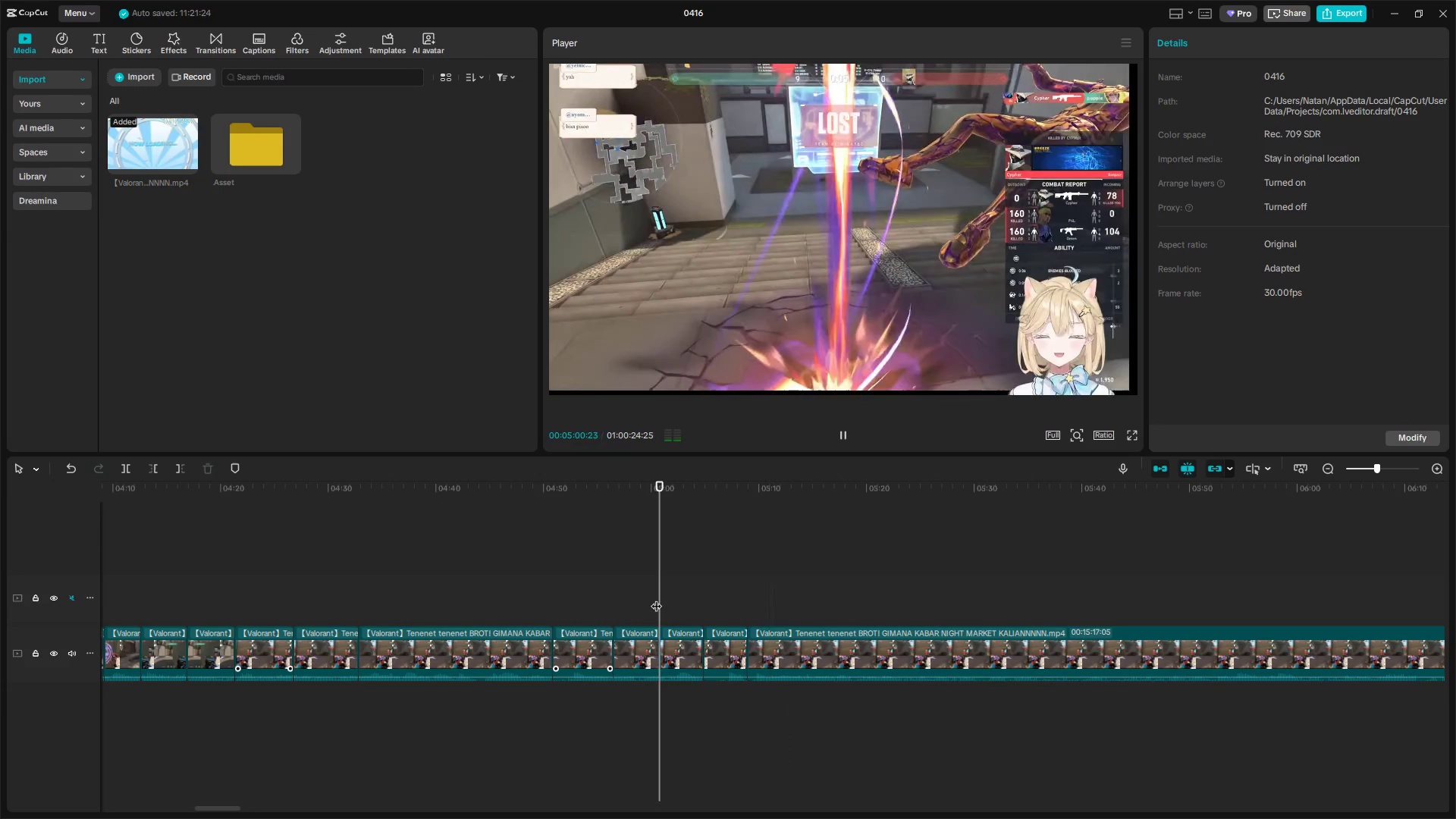 
key(Space)
 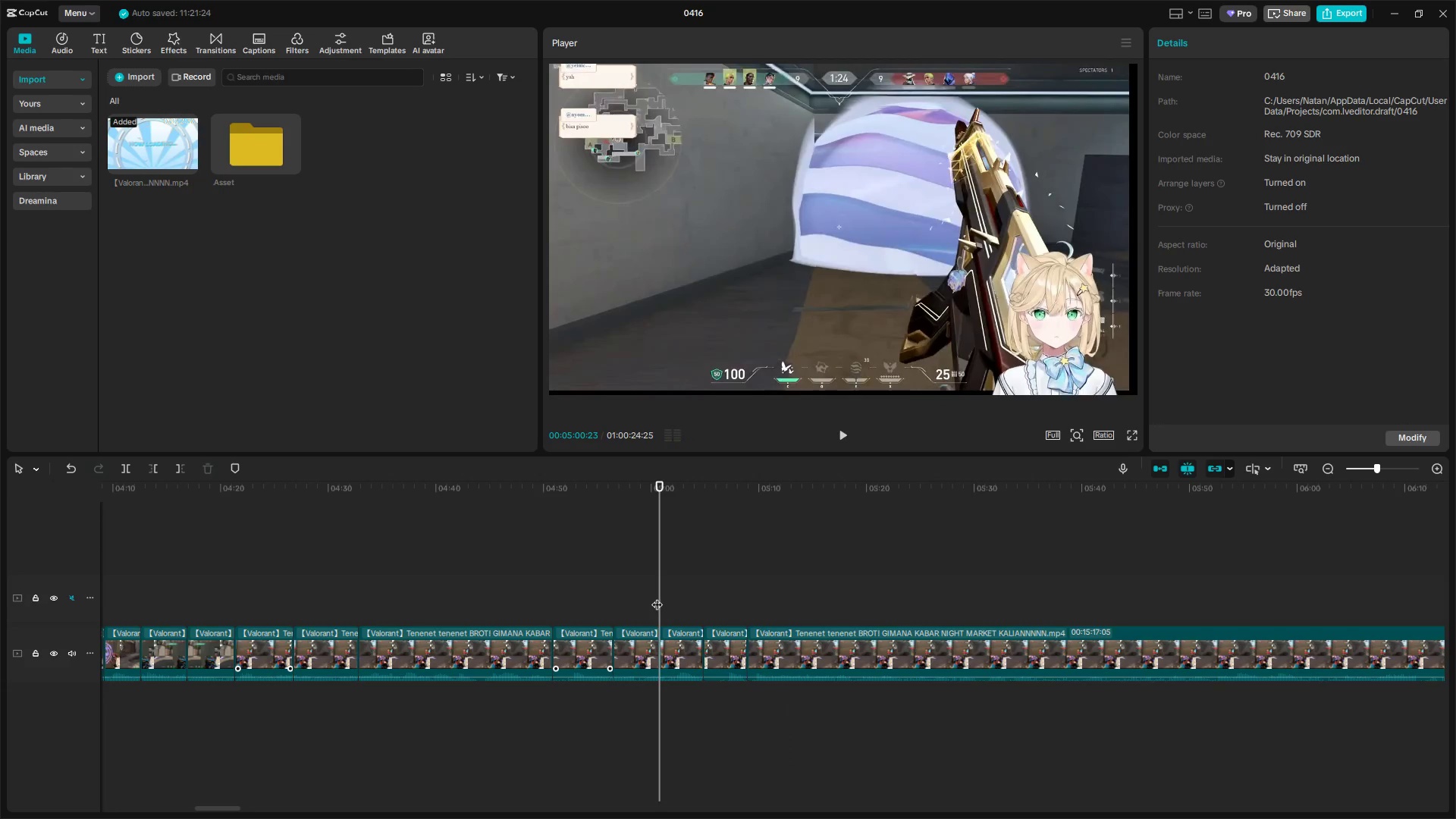 
left_click([657, 597])
 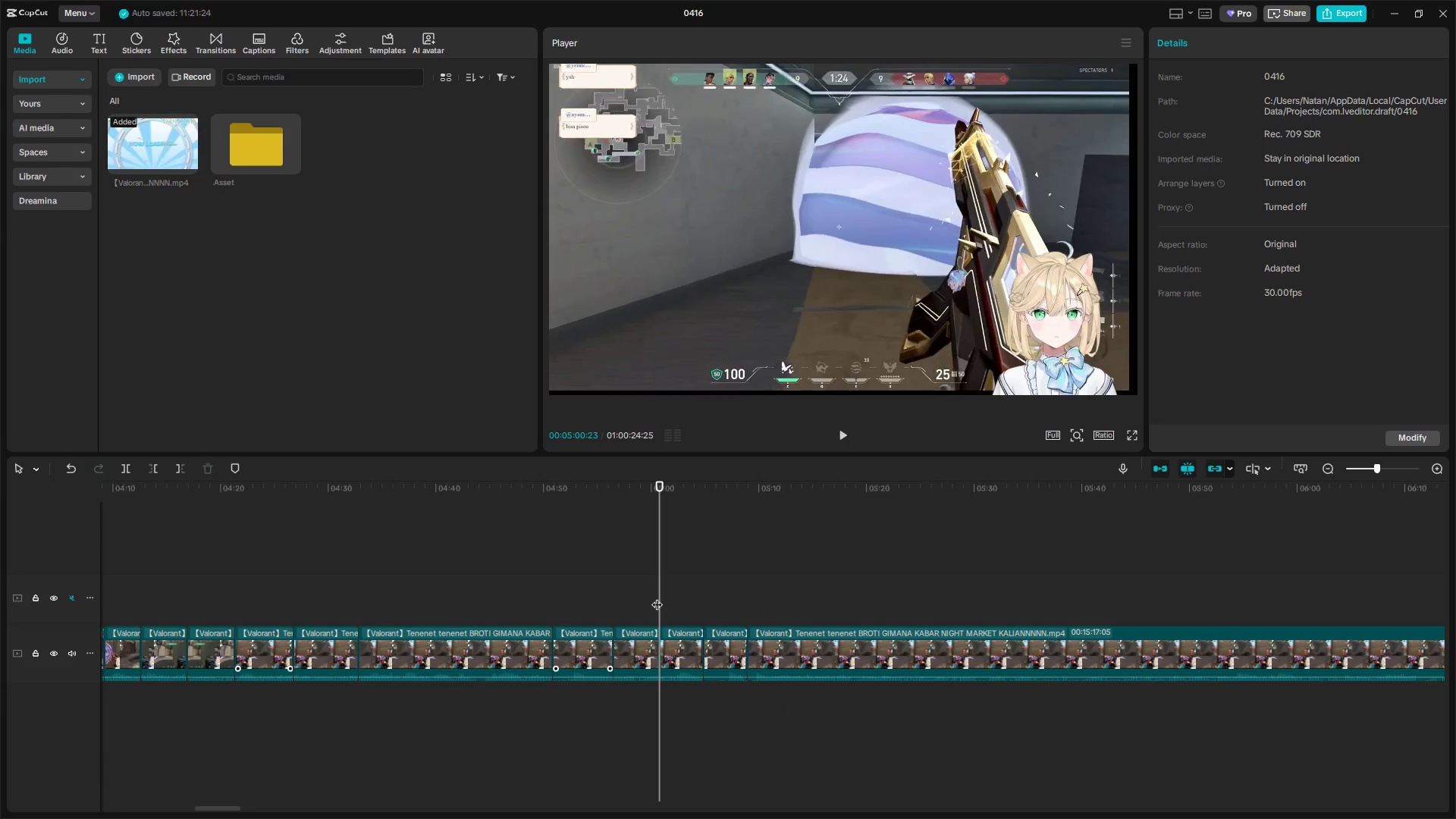 
key(Space)
 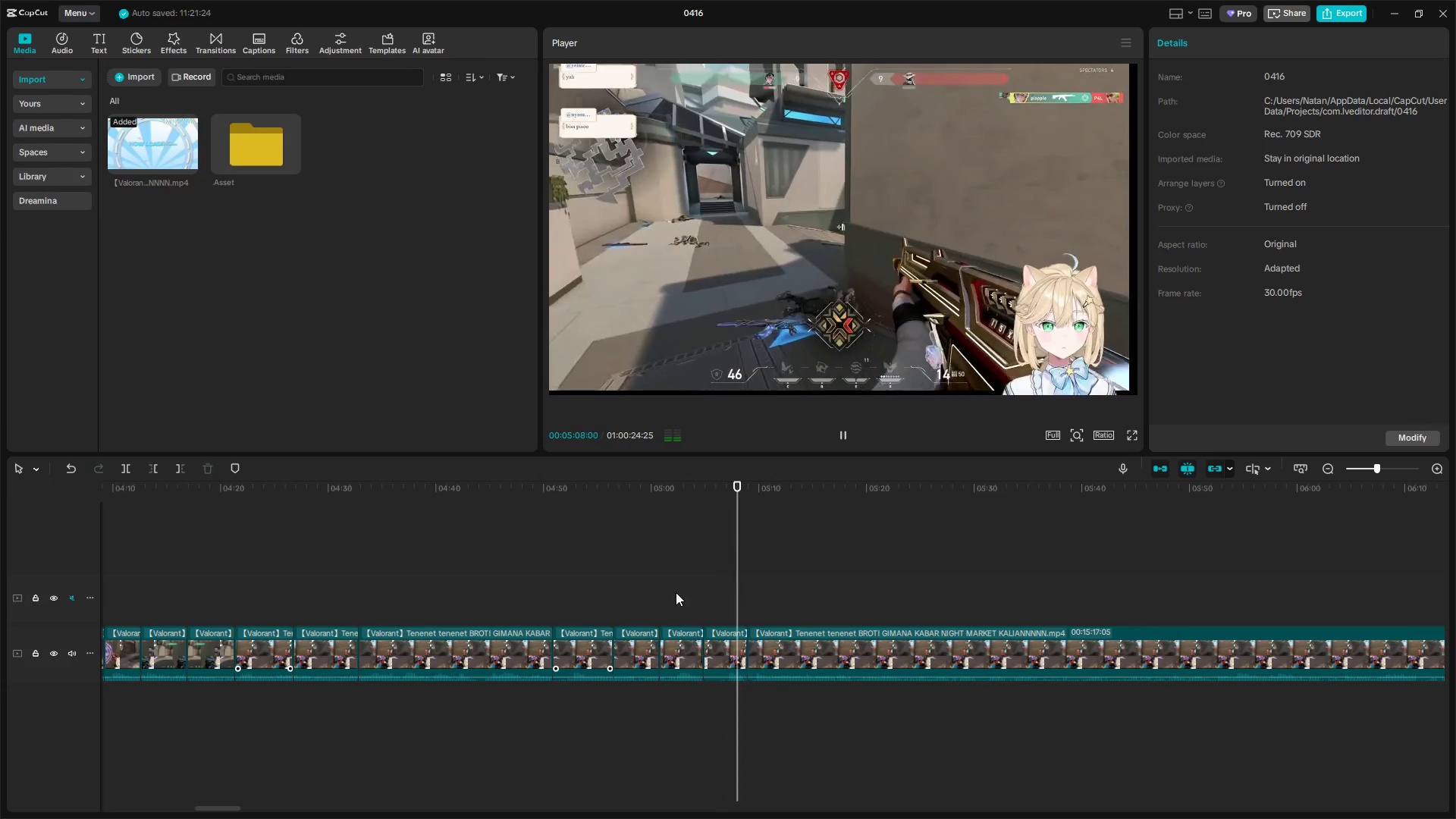 
wait(12.33)
 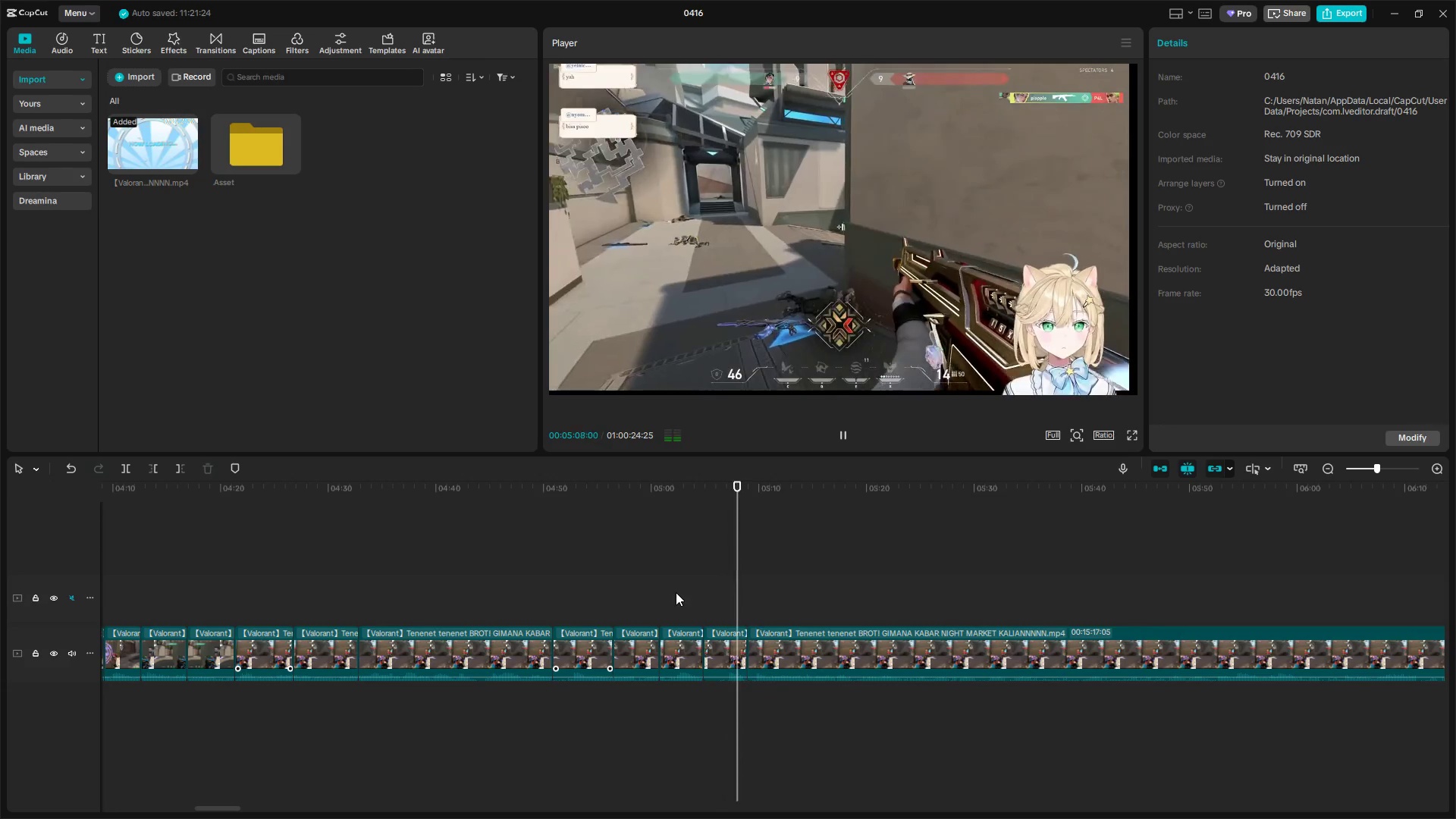 
key(Space)
 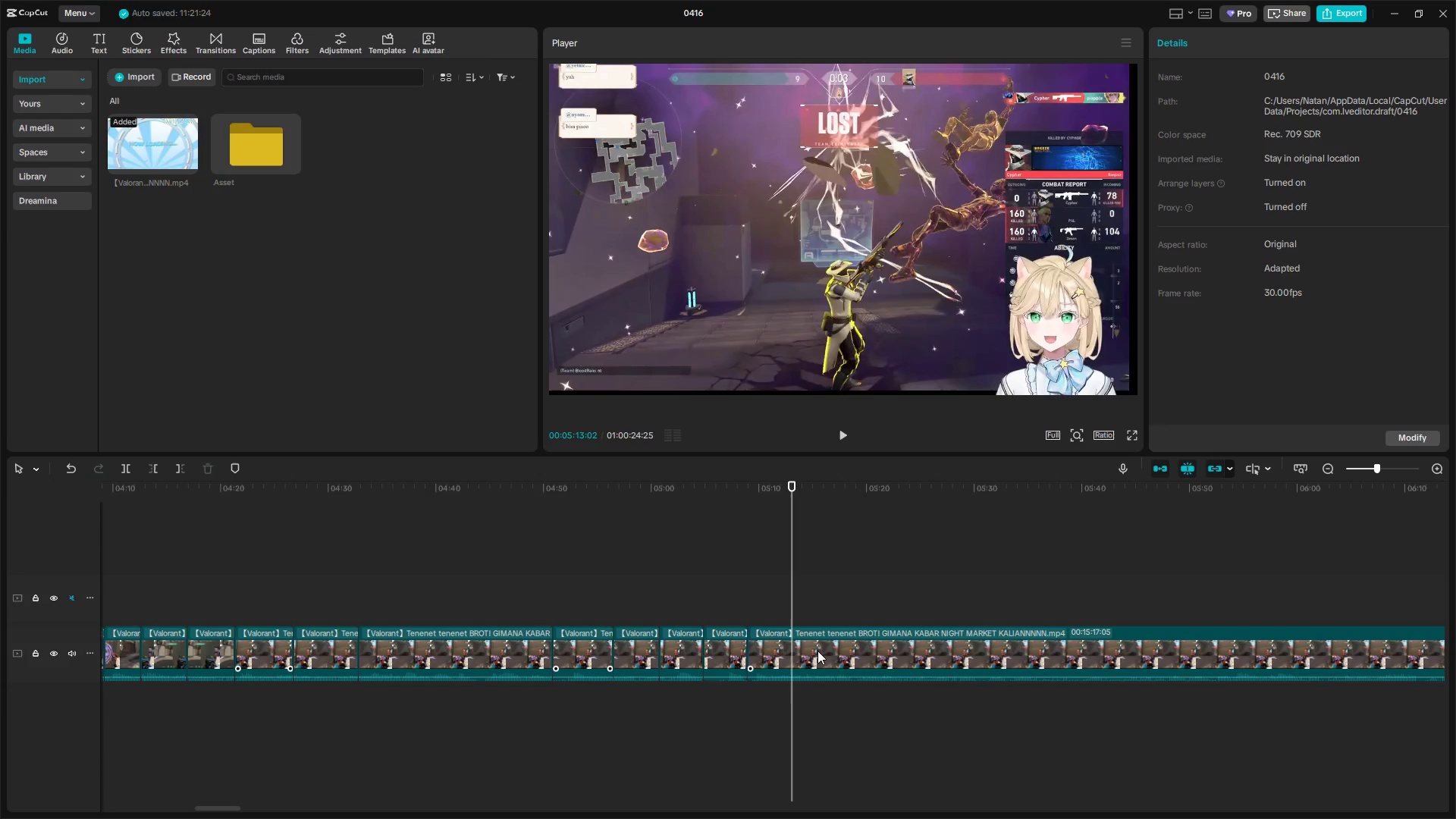 
left_click([812, 654])
 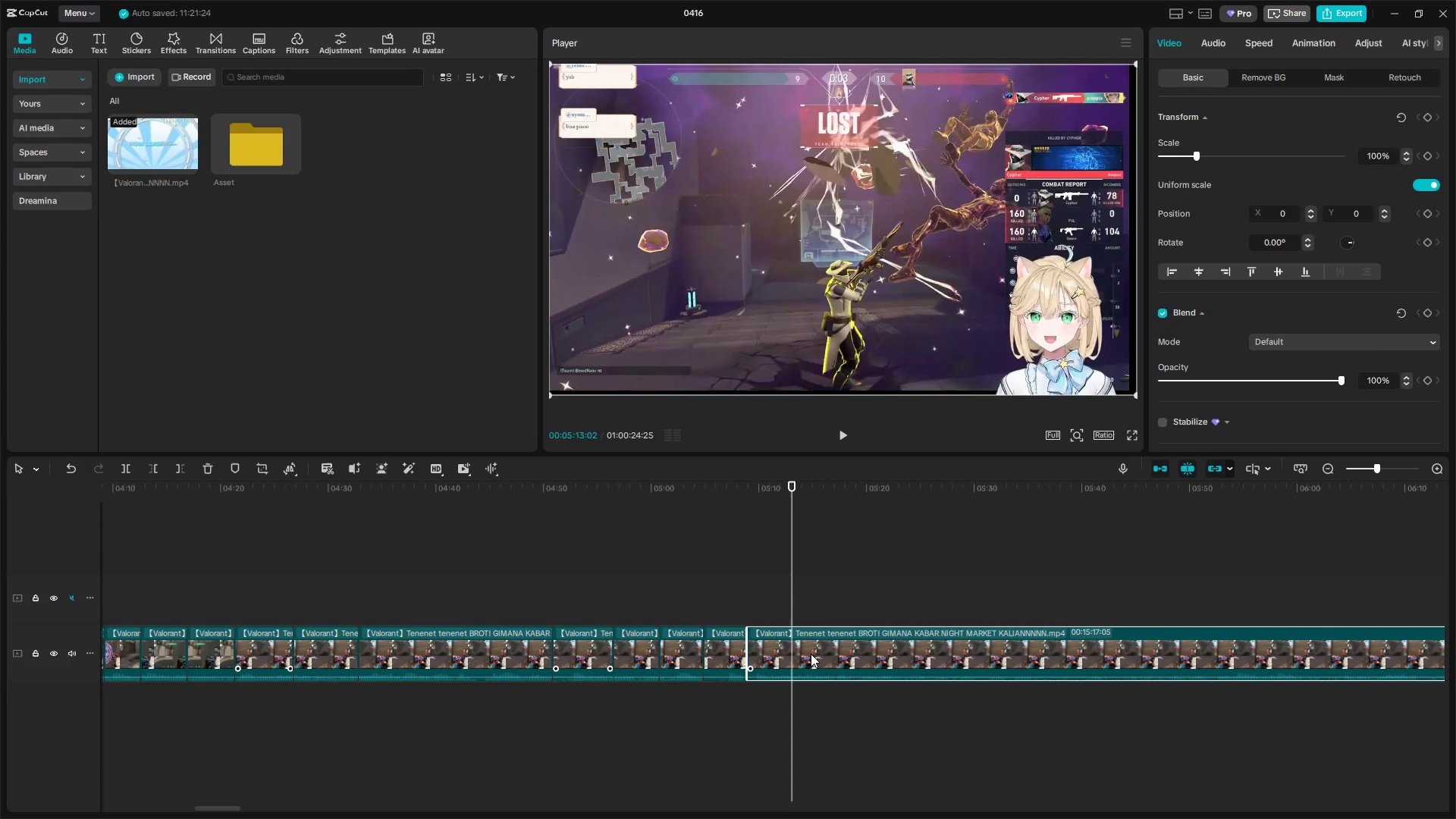 
key(Shift+E)
 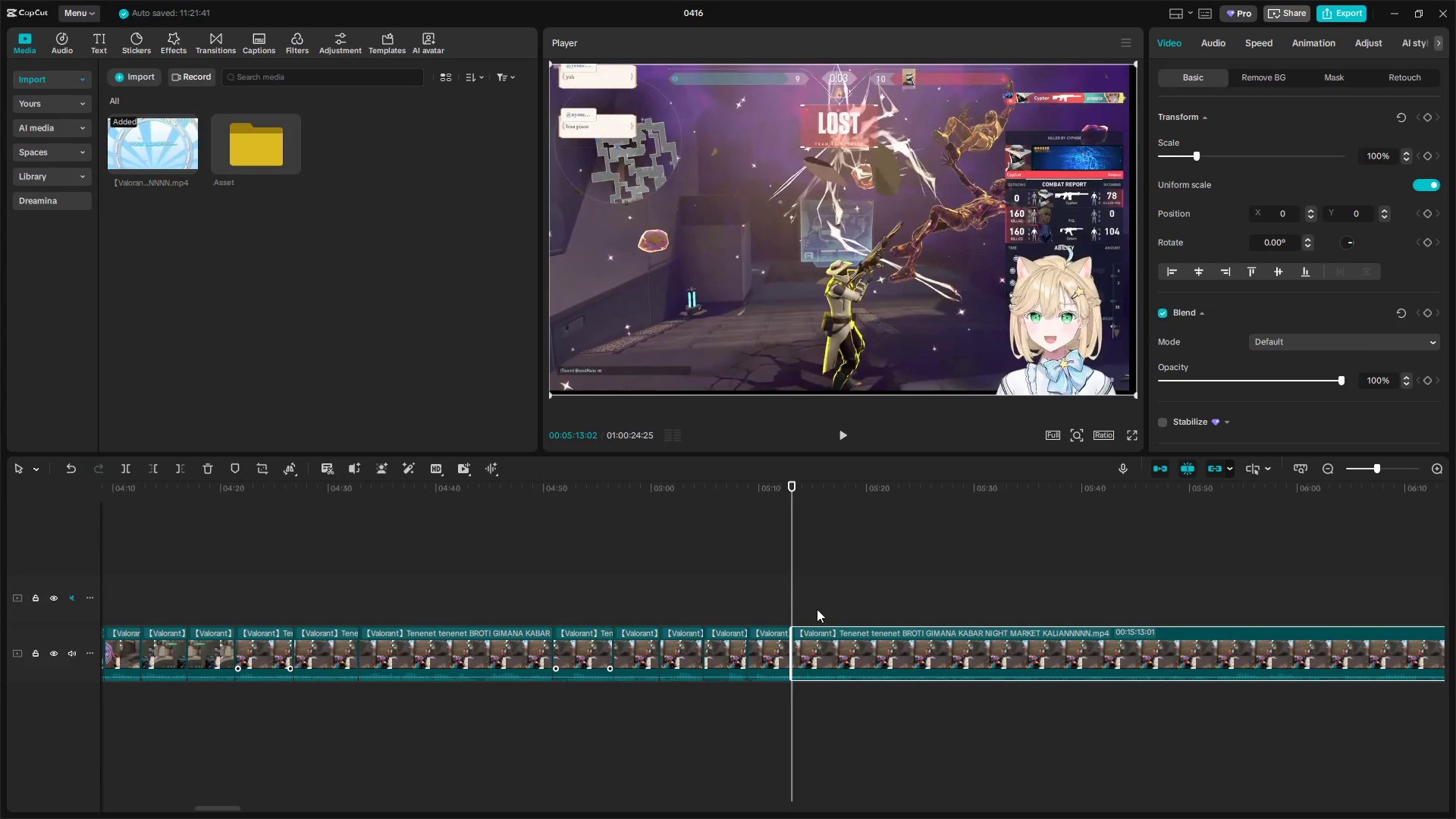 
left_click([817, 609])
 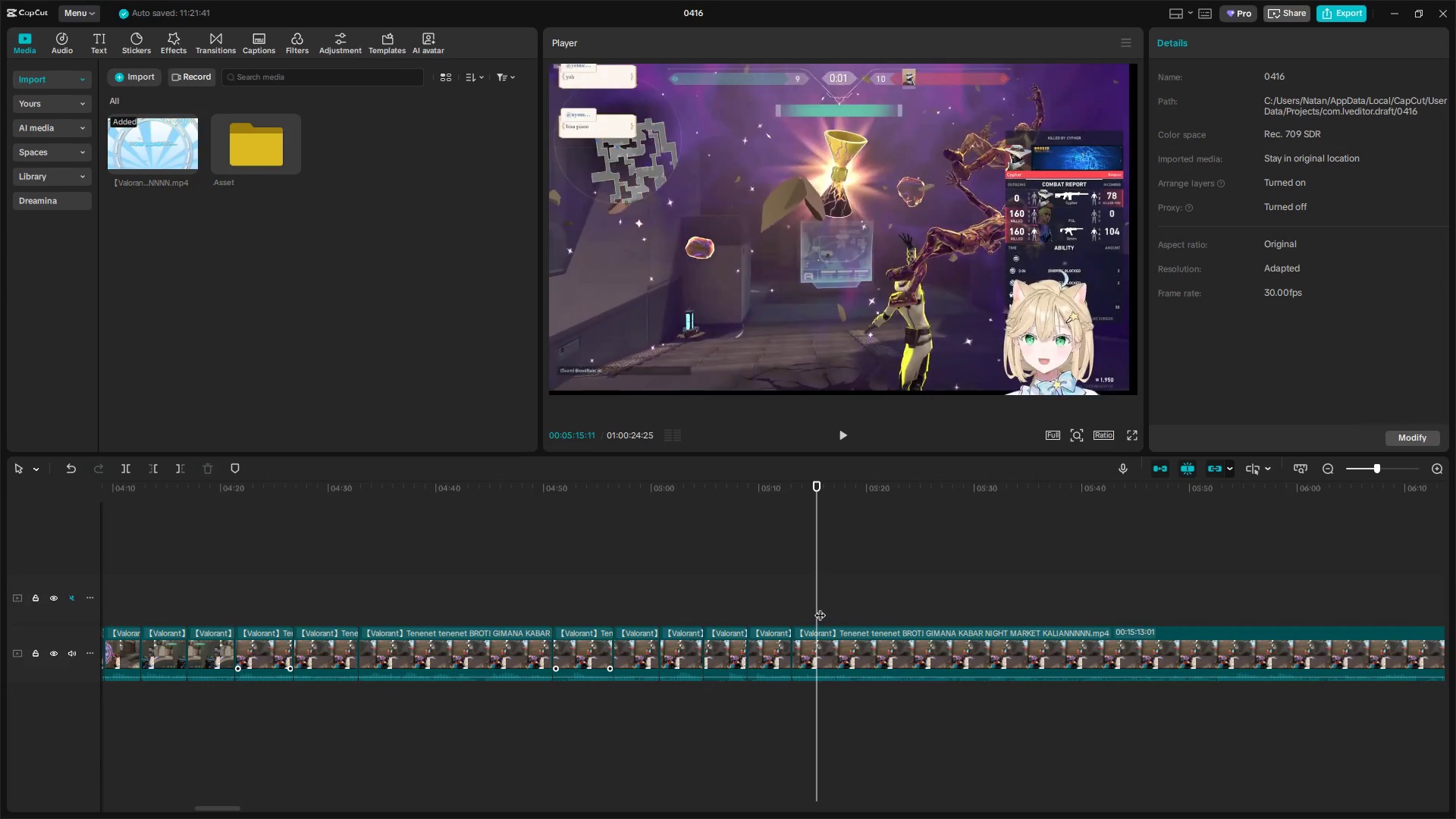 
left_click_drag(start_coordinate=[821, 607], to_coordinate=[1113, 600])
 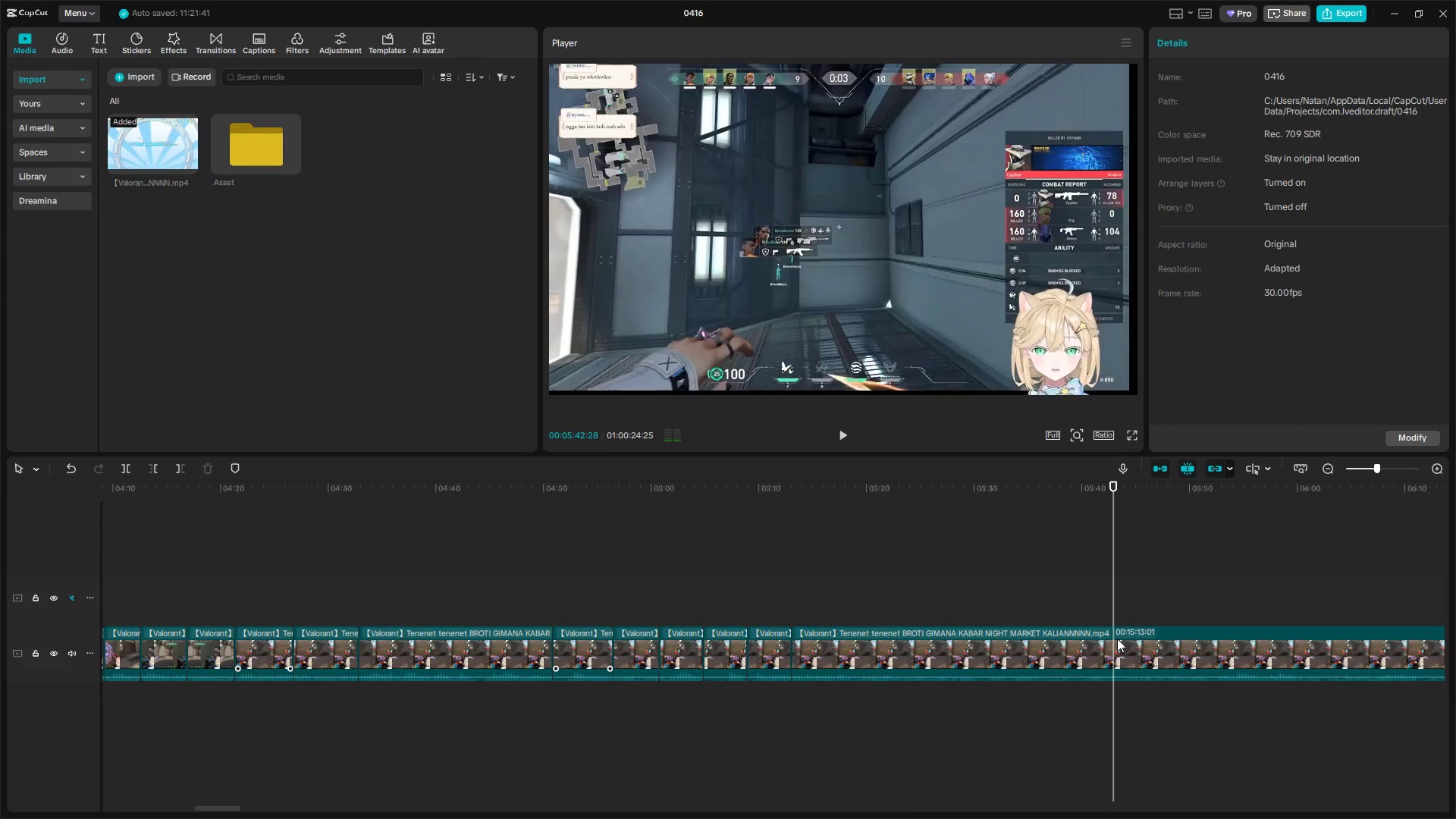 
left_click([1118, 641])
 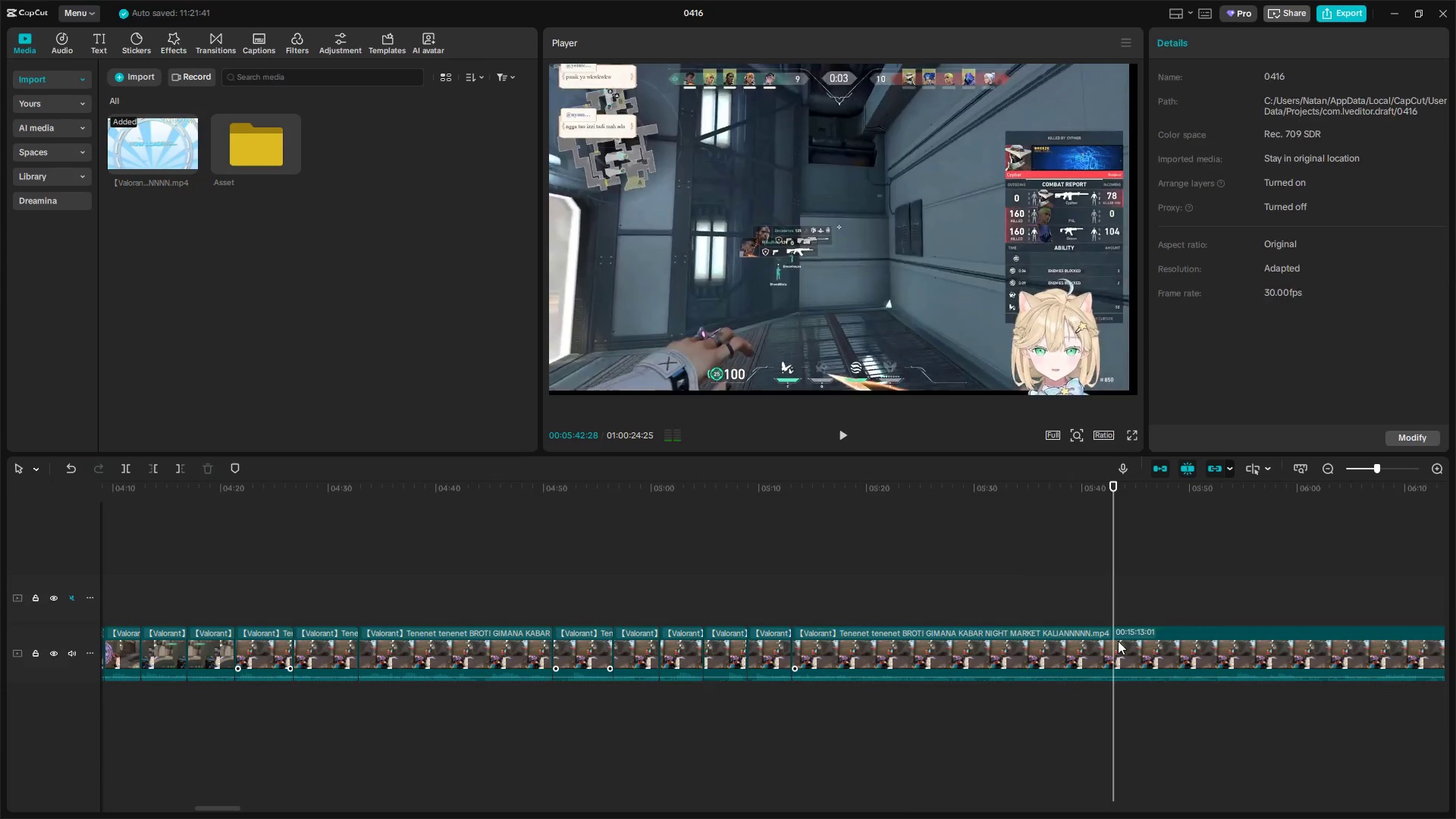 
key(Q)
 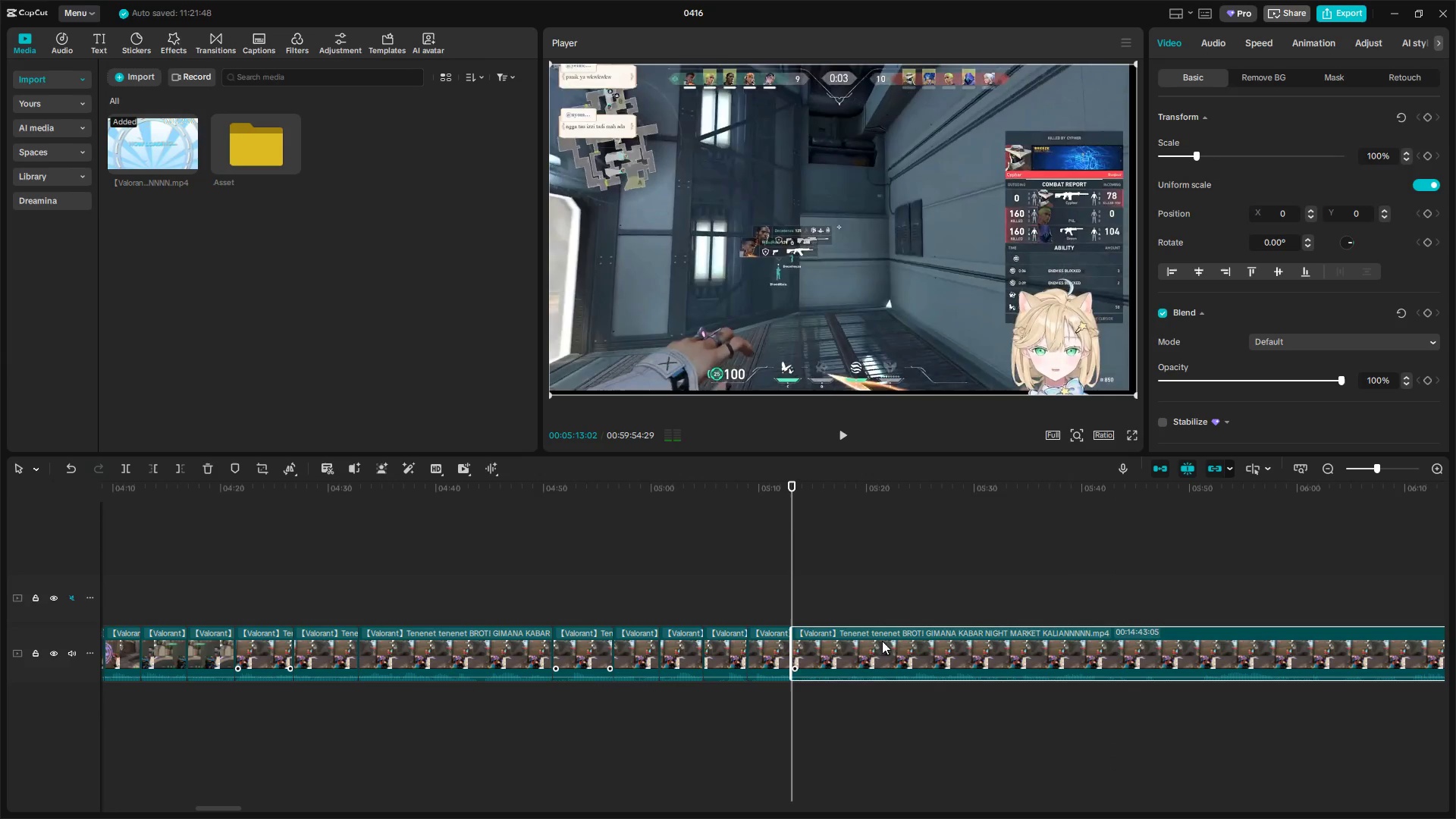 
hold_key(key=ControlLeft, duration=1.5)
 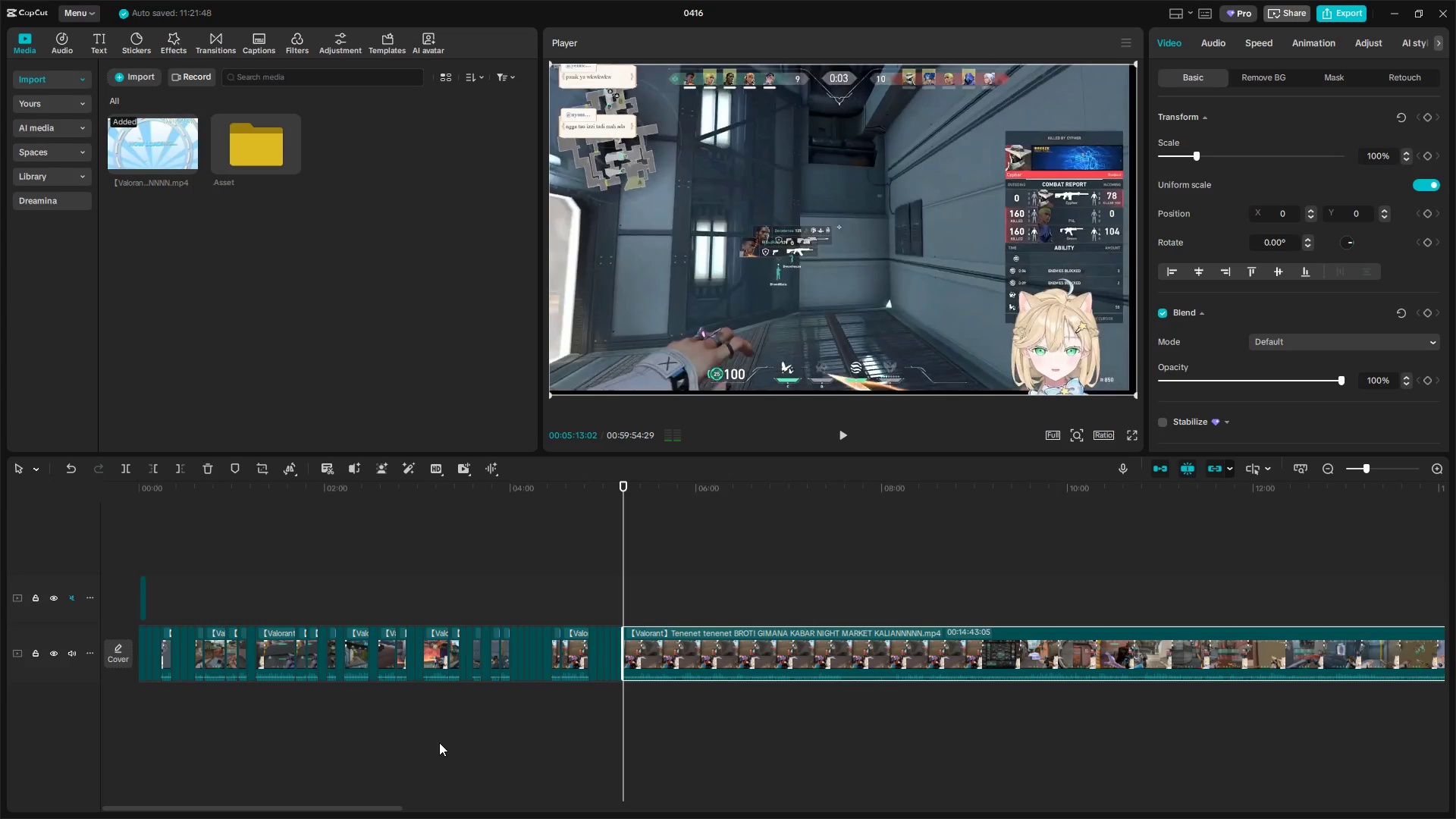 
hold_key(key=ControlLeft, duration=1.39)
 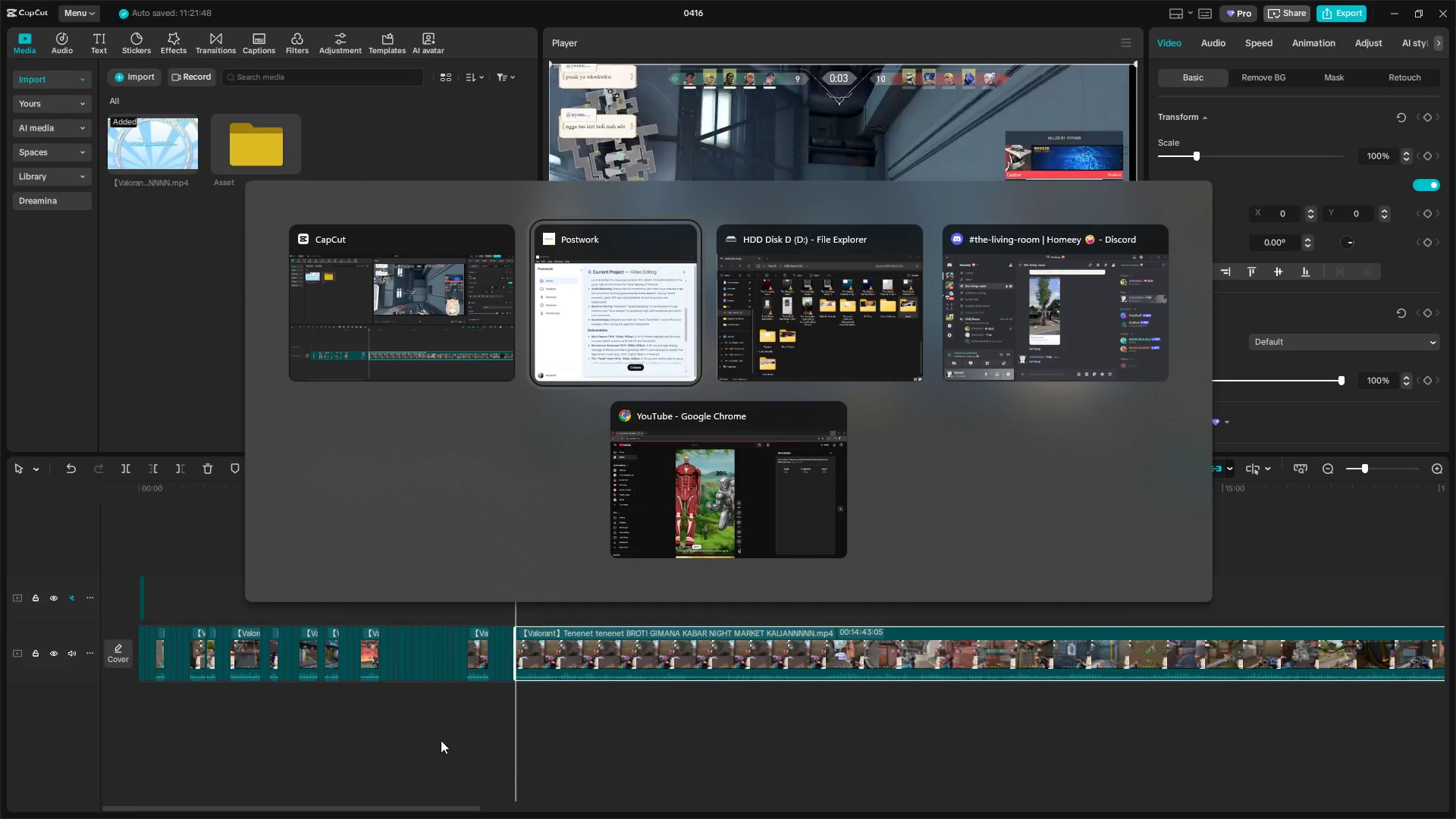 
scroll: coordinate [439, 742], scroll_direction: down, amount: 24.0
 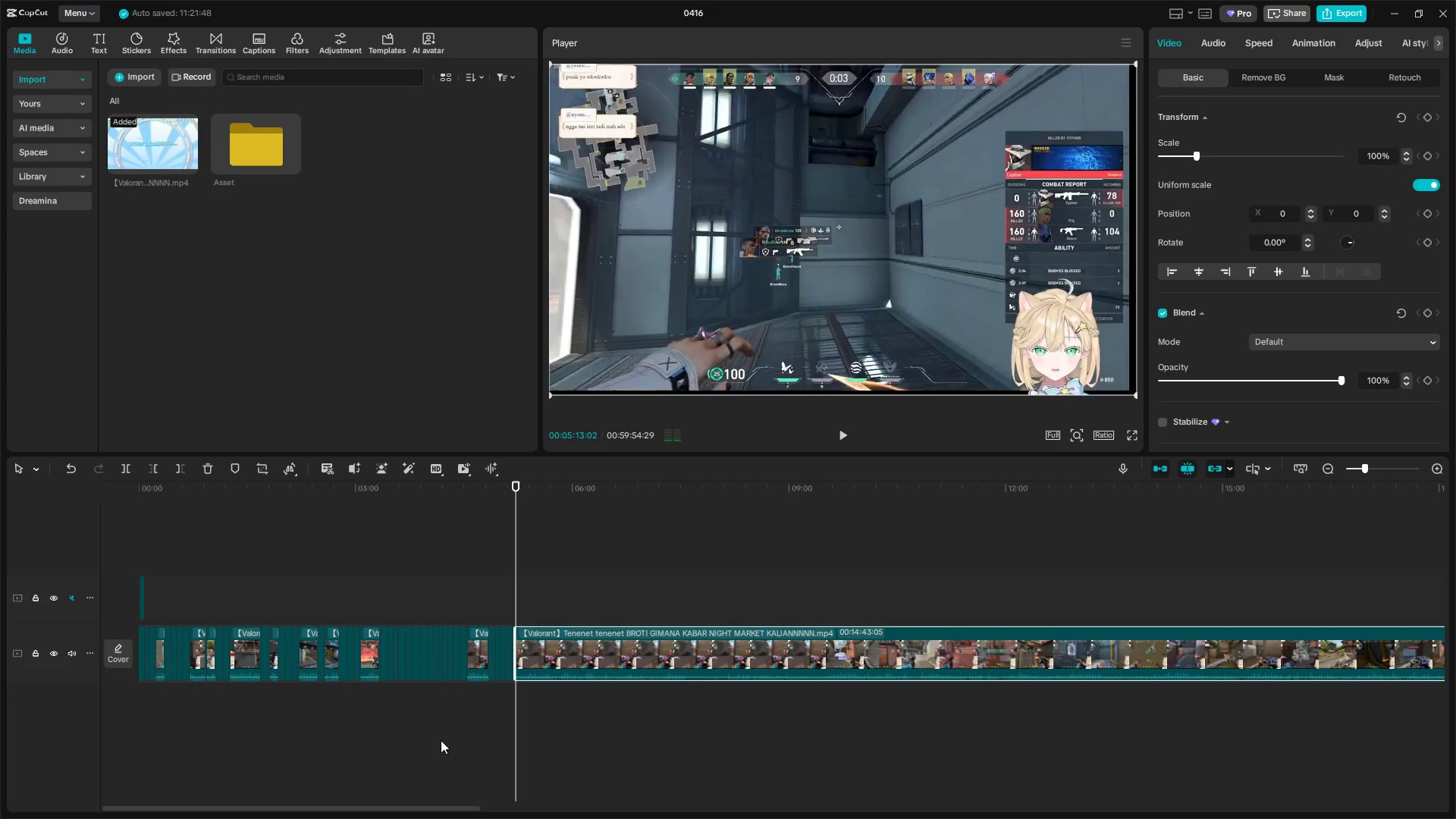 
key(Alt+Tab)